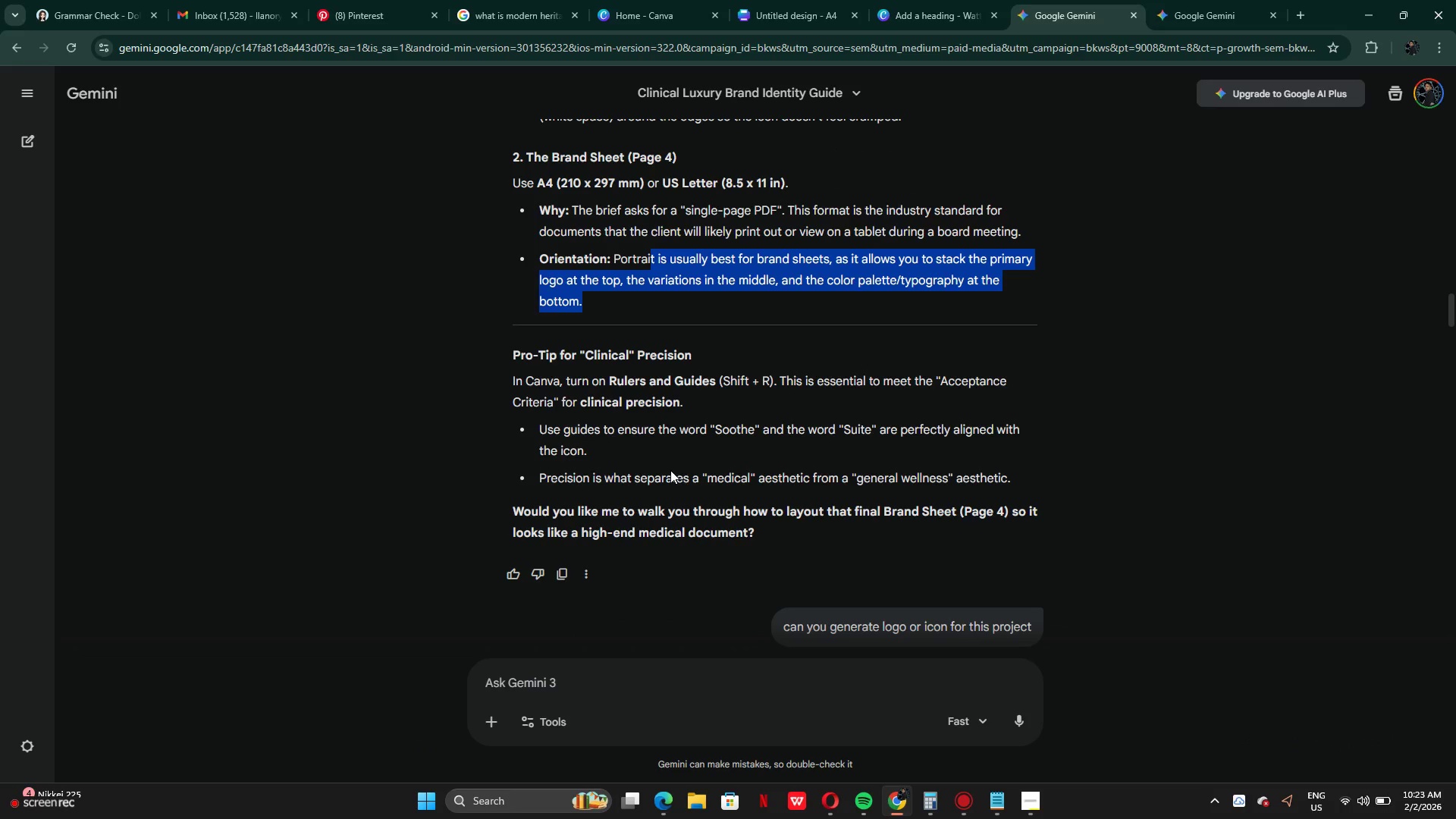 
wait(14.86)
 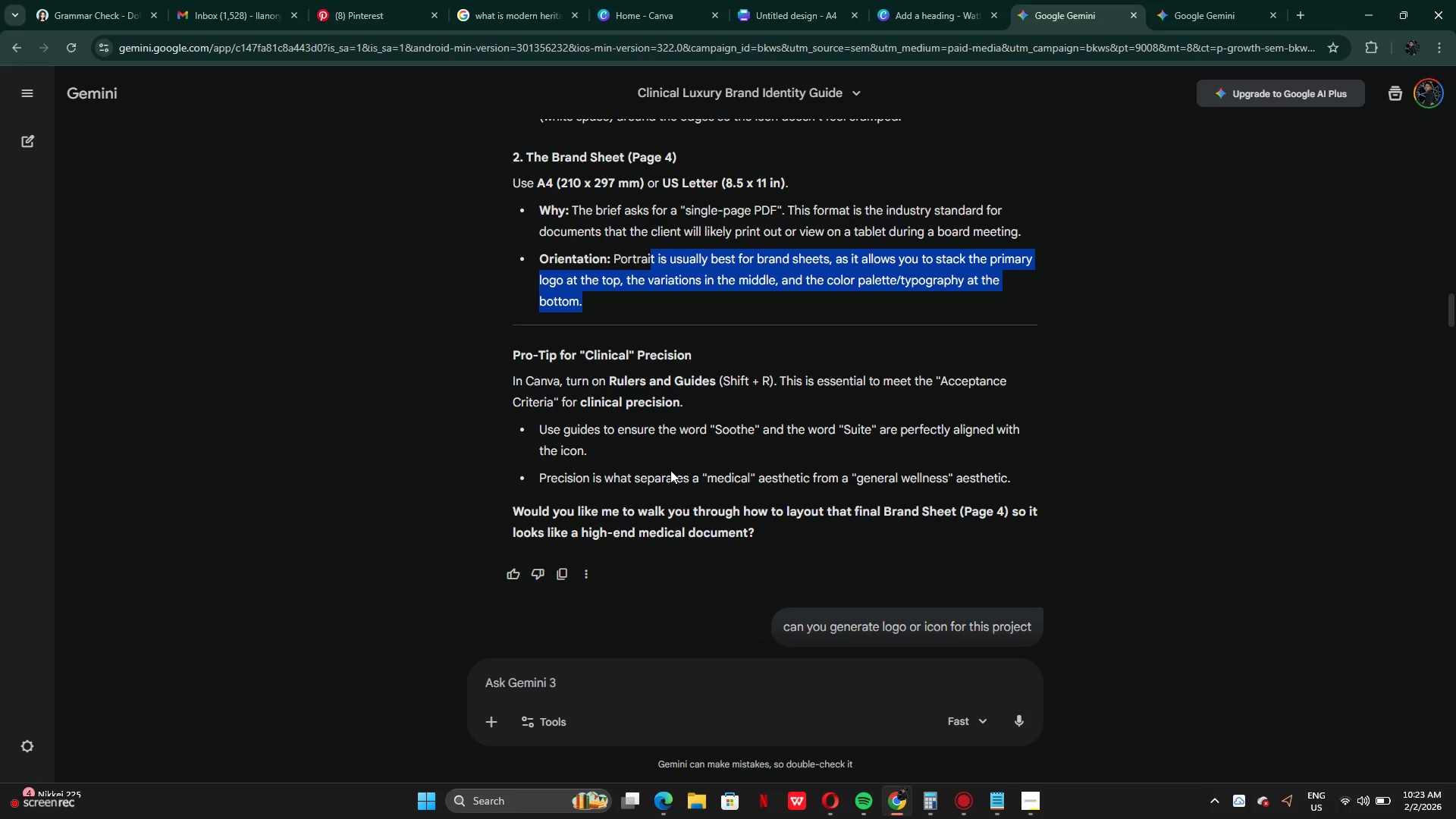 
left_click([936, 8])
 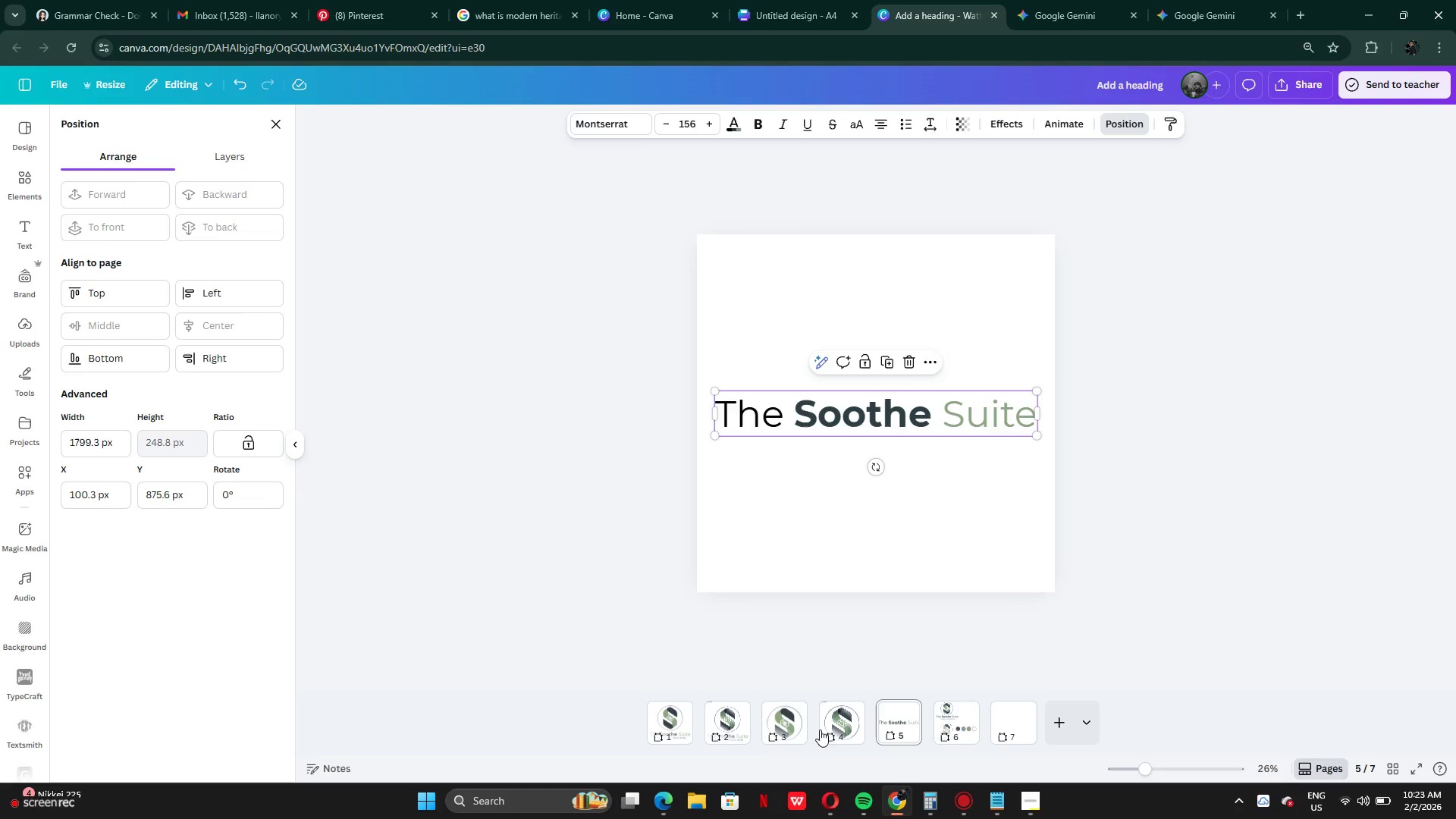 
mouse_move([700, 730])
 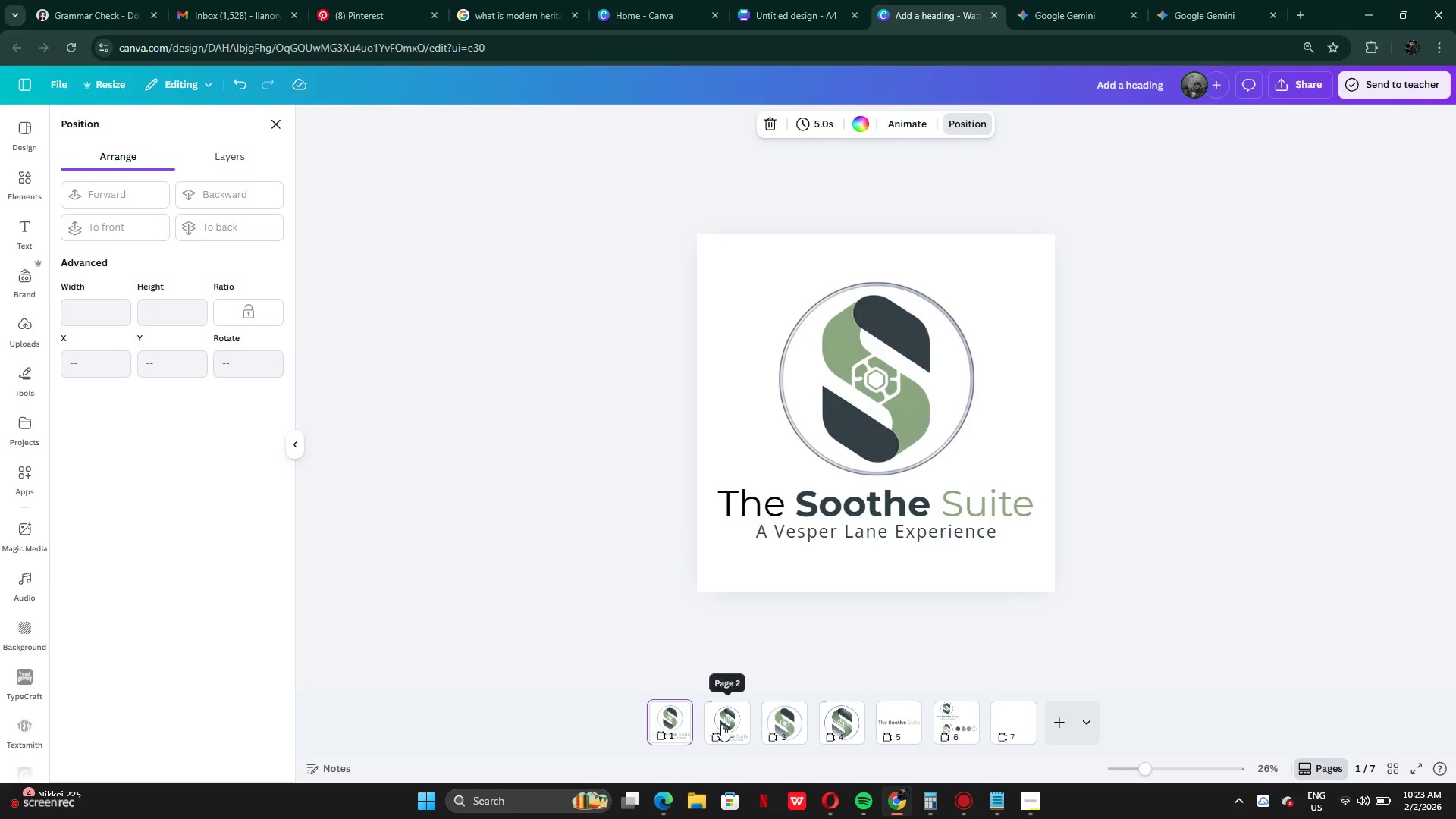 
left_click([720, 723])
 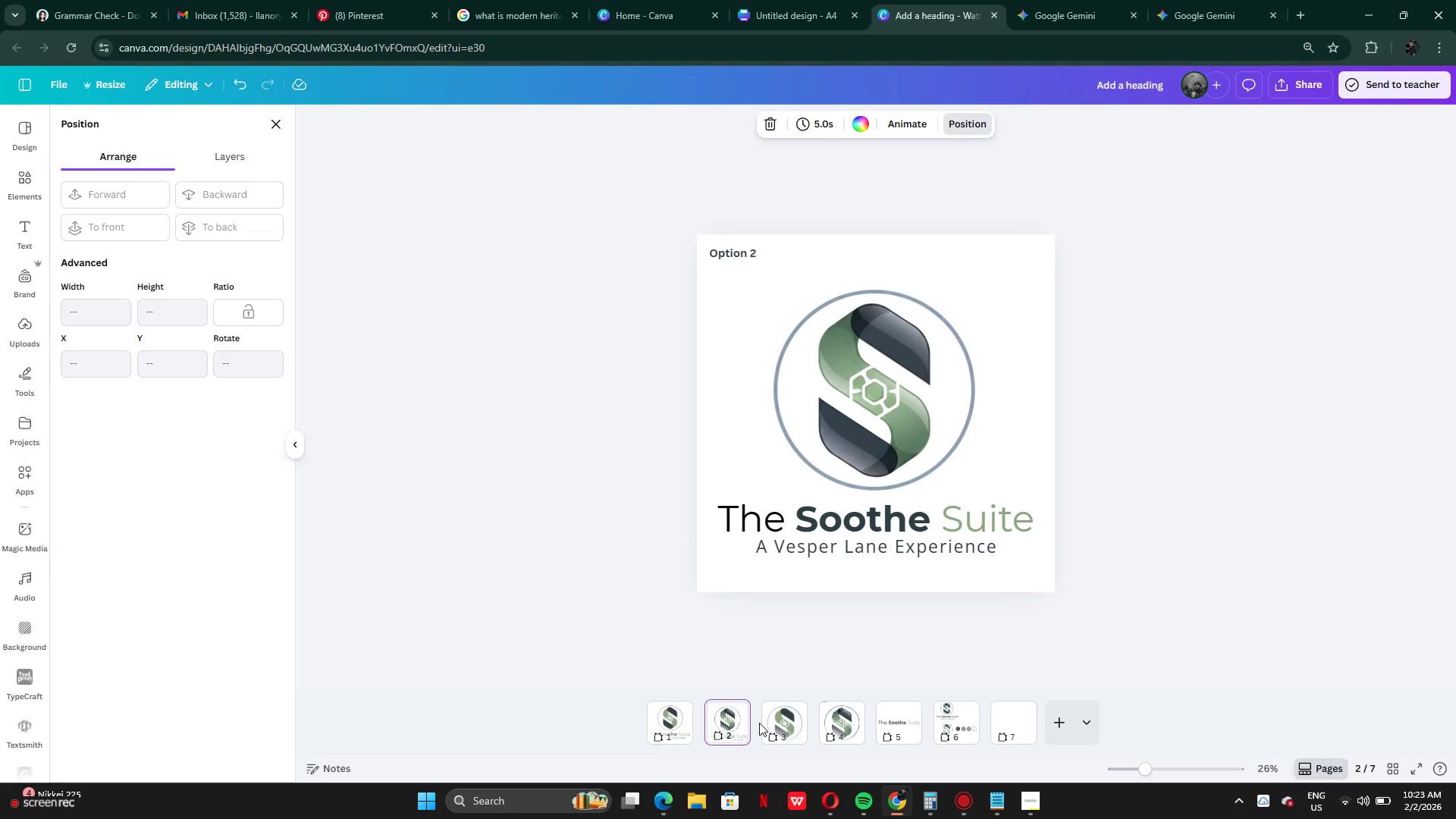 
left_click([759, 723])
 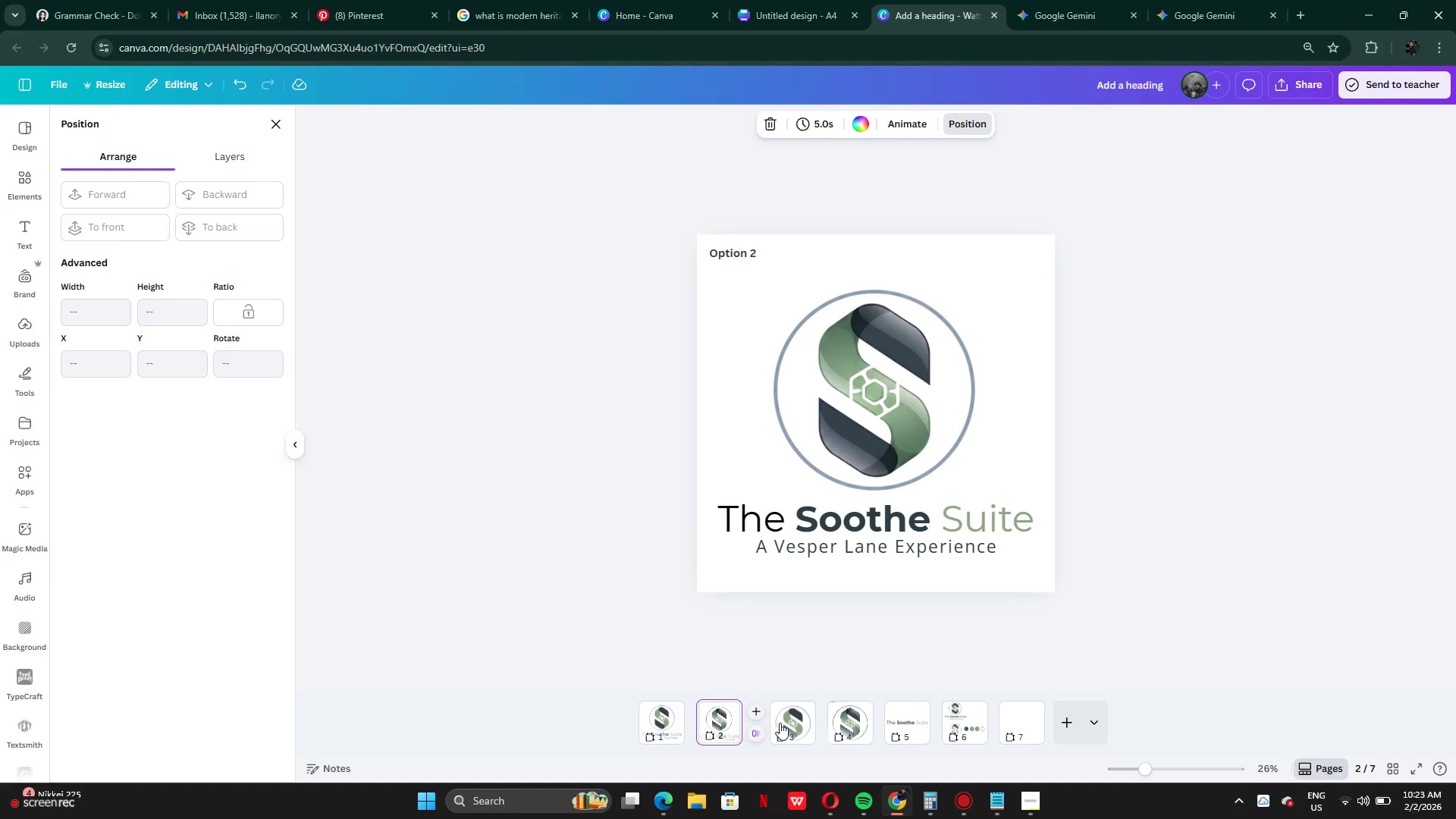 
left_click([787, 723])
 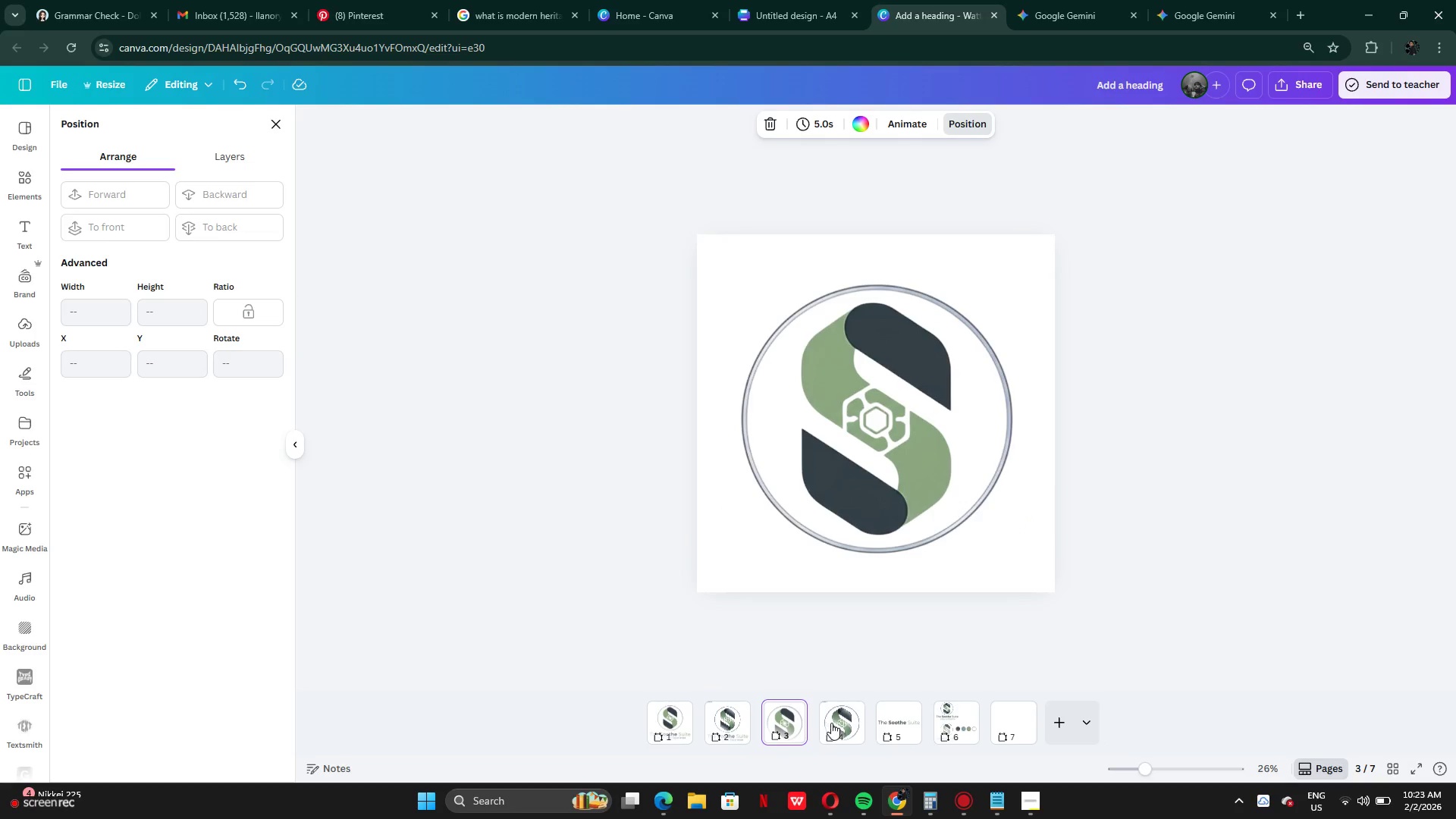 
left_click([832, 723])
 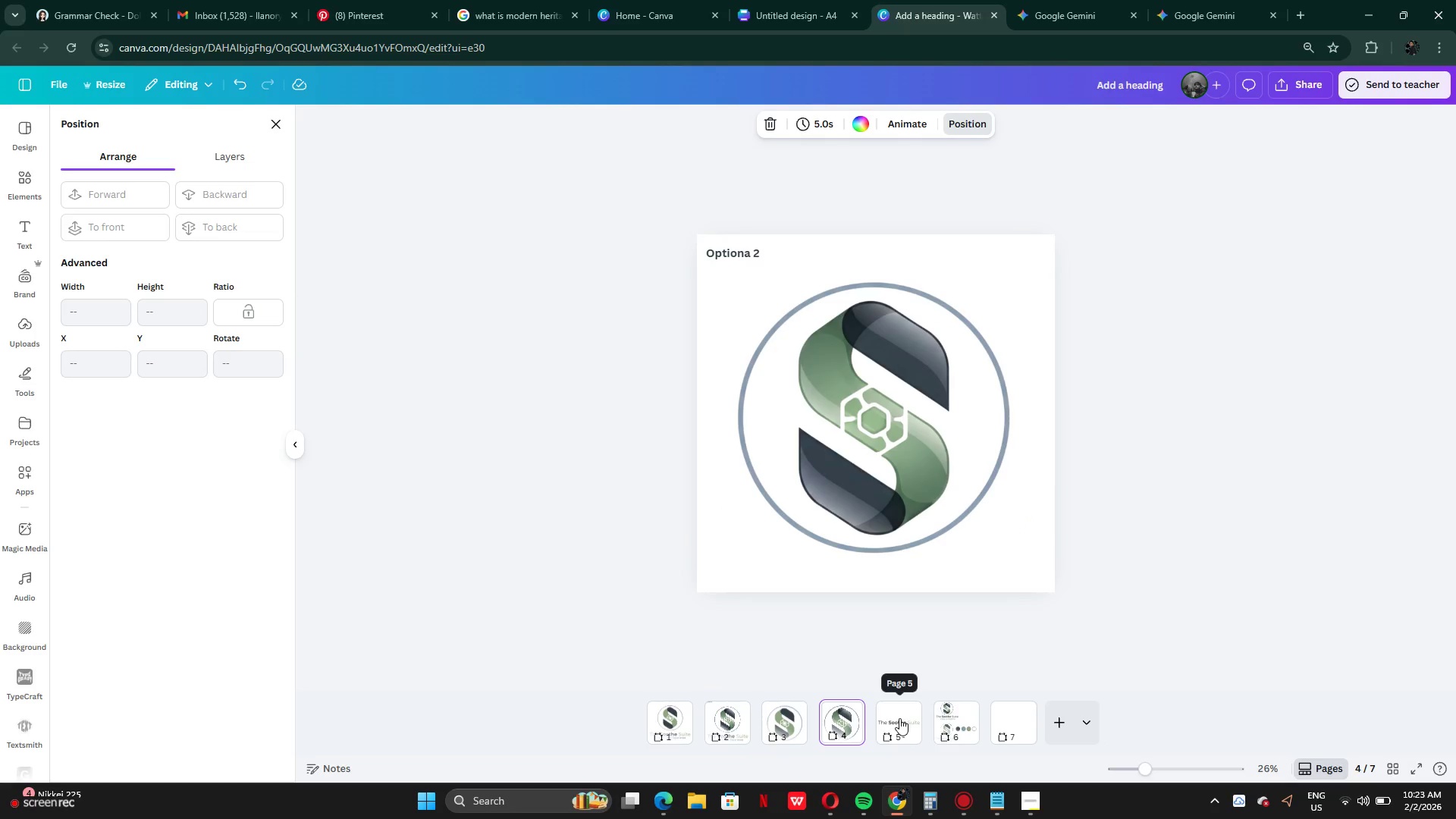 
left_click([665, 720])
 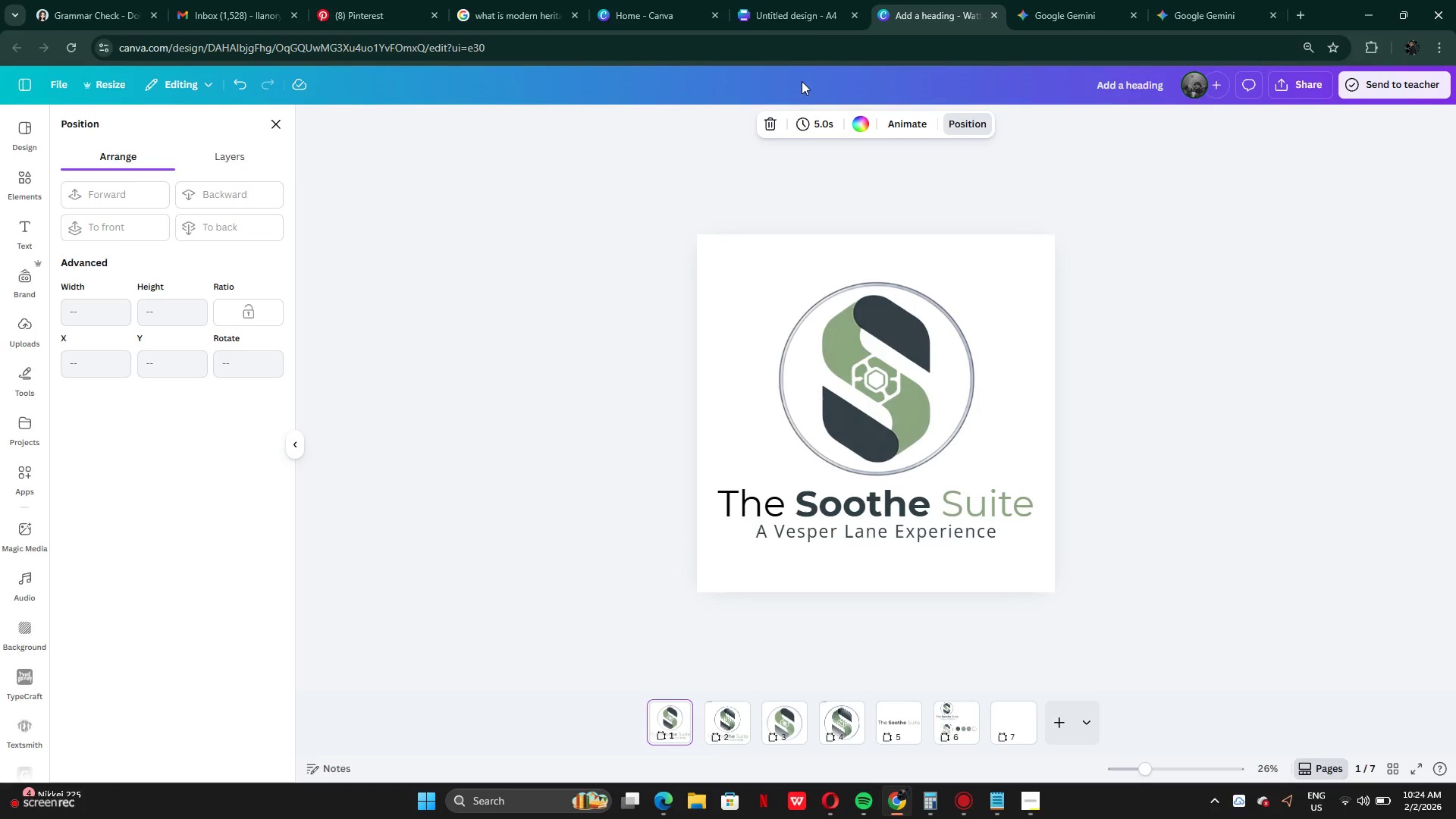 
left_click([777, 3])
 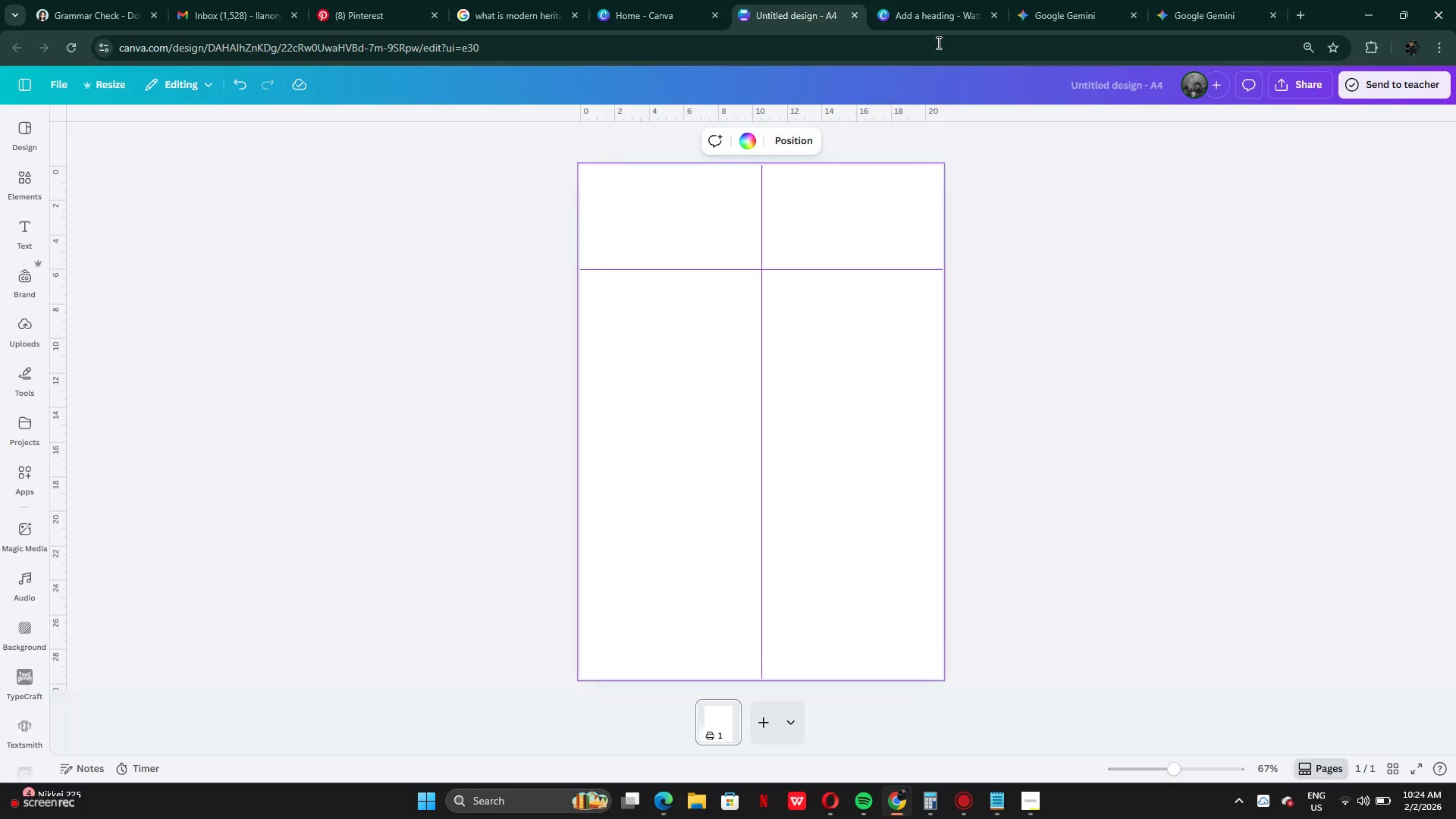 
left_click([1074, 4])
 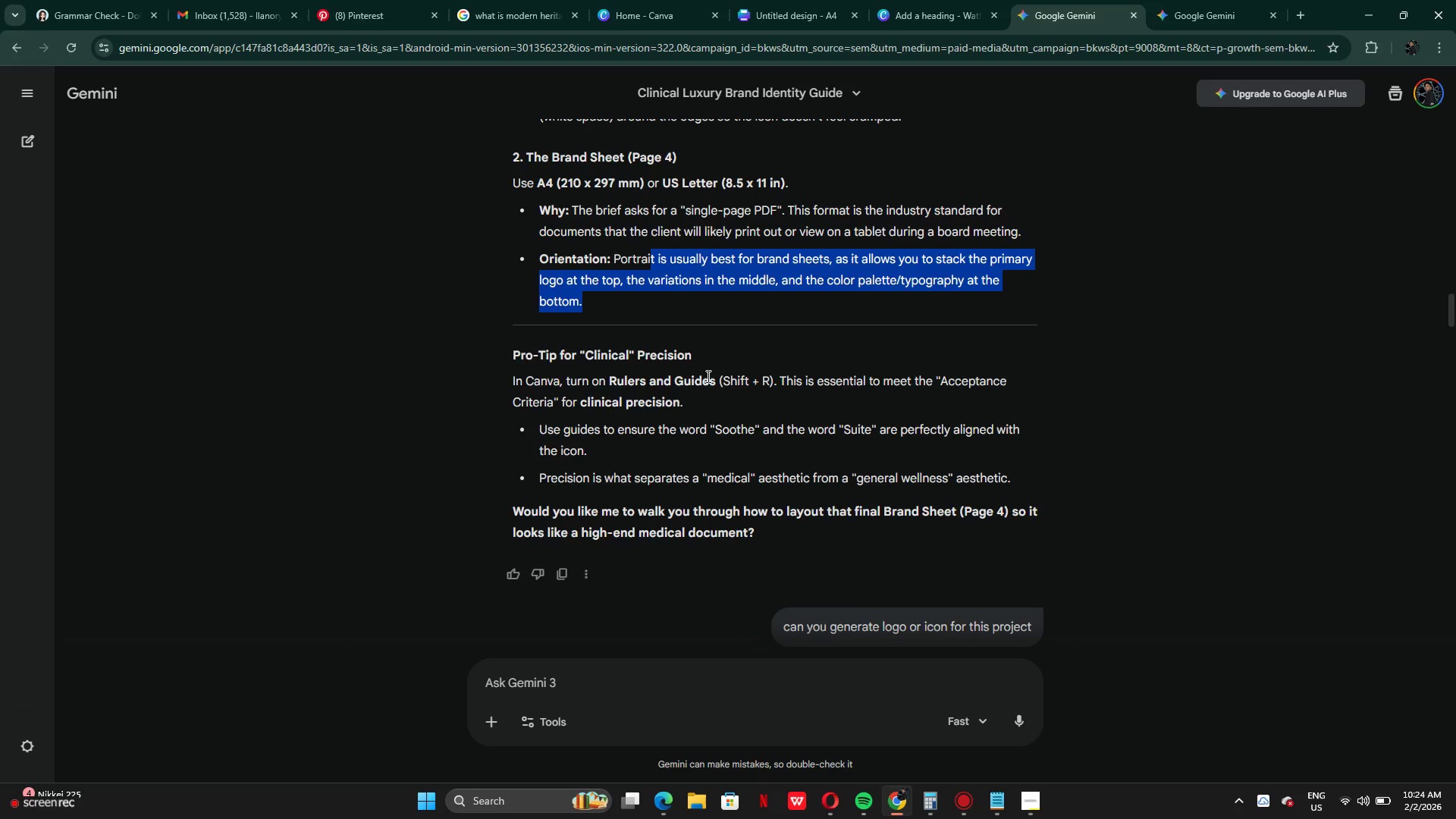 
scroll: coordinate [712, 392], scroll_direction: down, amount: 14.0
 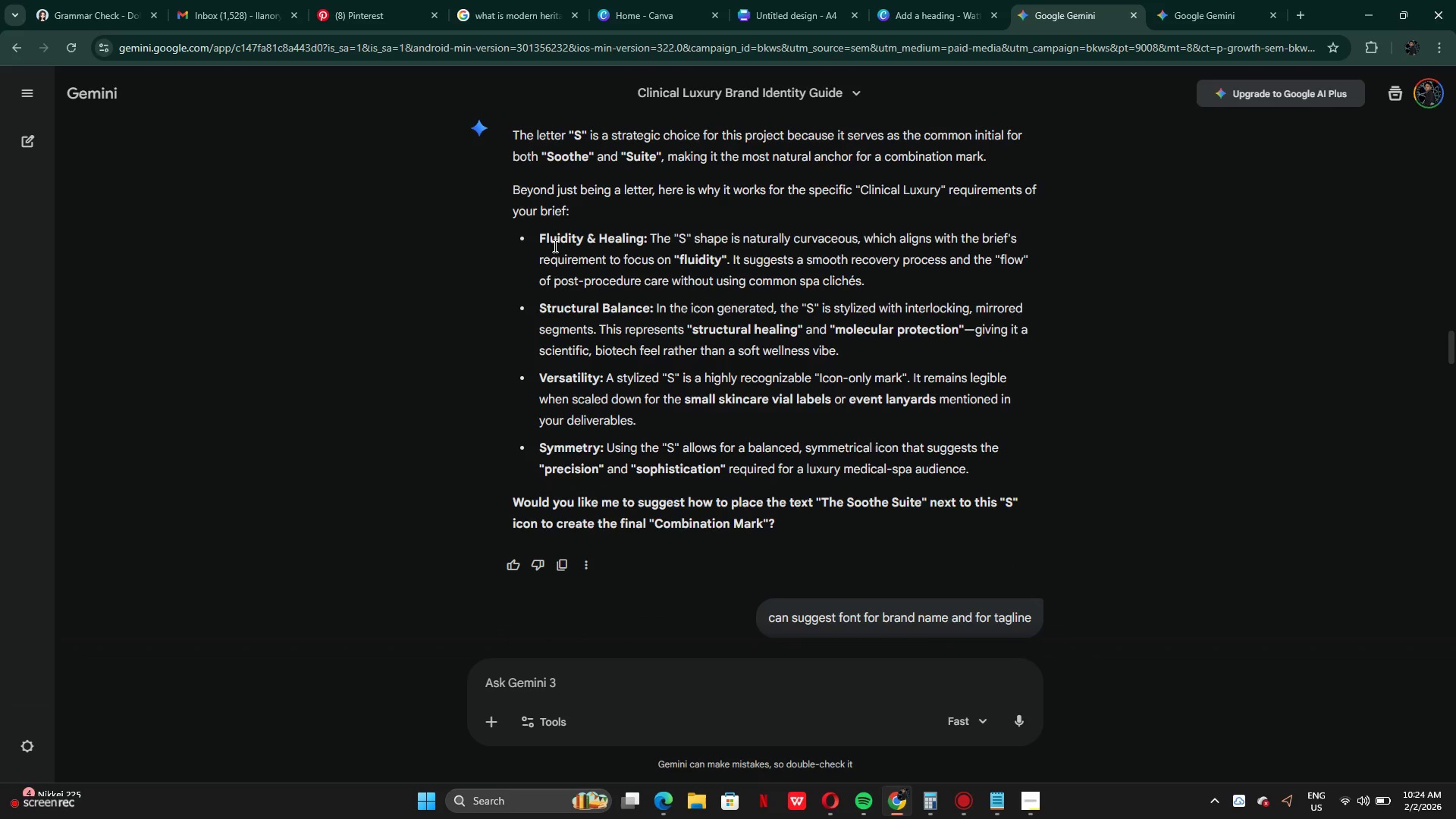 
left_click_drag(start_coordinate=[554, 246], to_coordinate=[706, 239])
 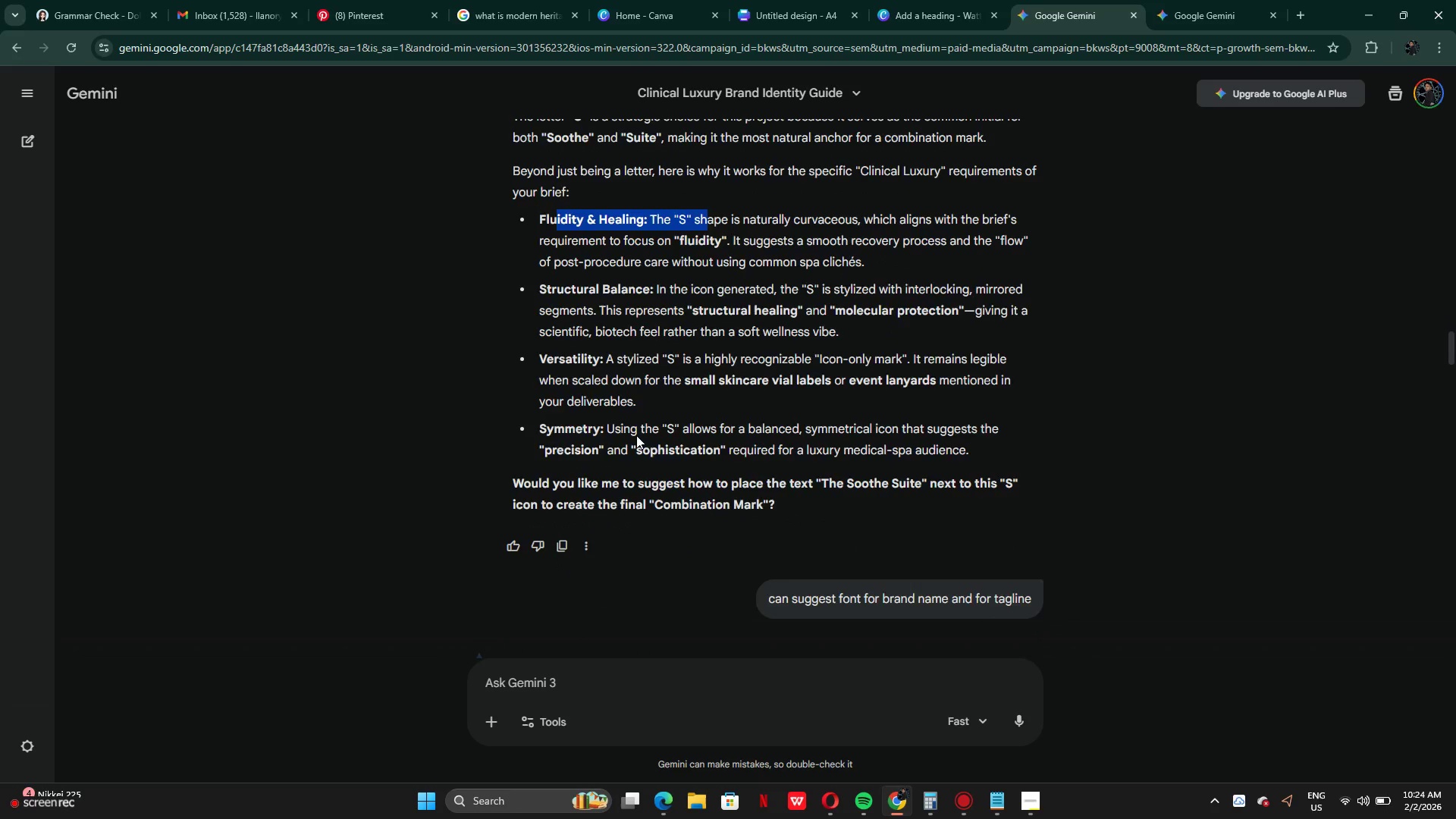 
scroll: coordinate [644, 458], scroll_direction: down, amount: 29.0
 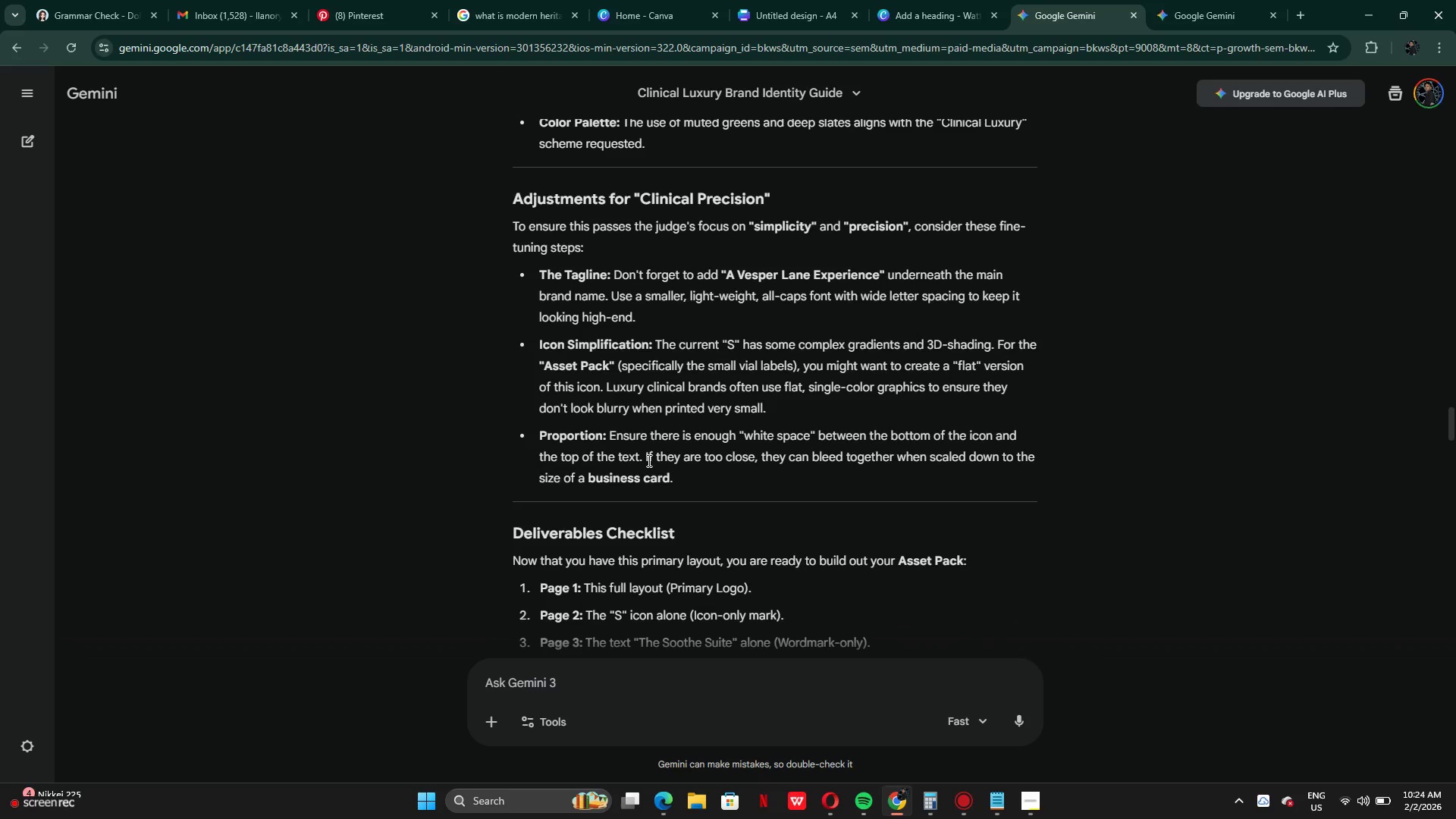 
scroll: coordinate [648, 460], scroll_direction: down, amount: 4.0
 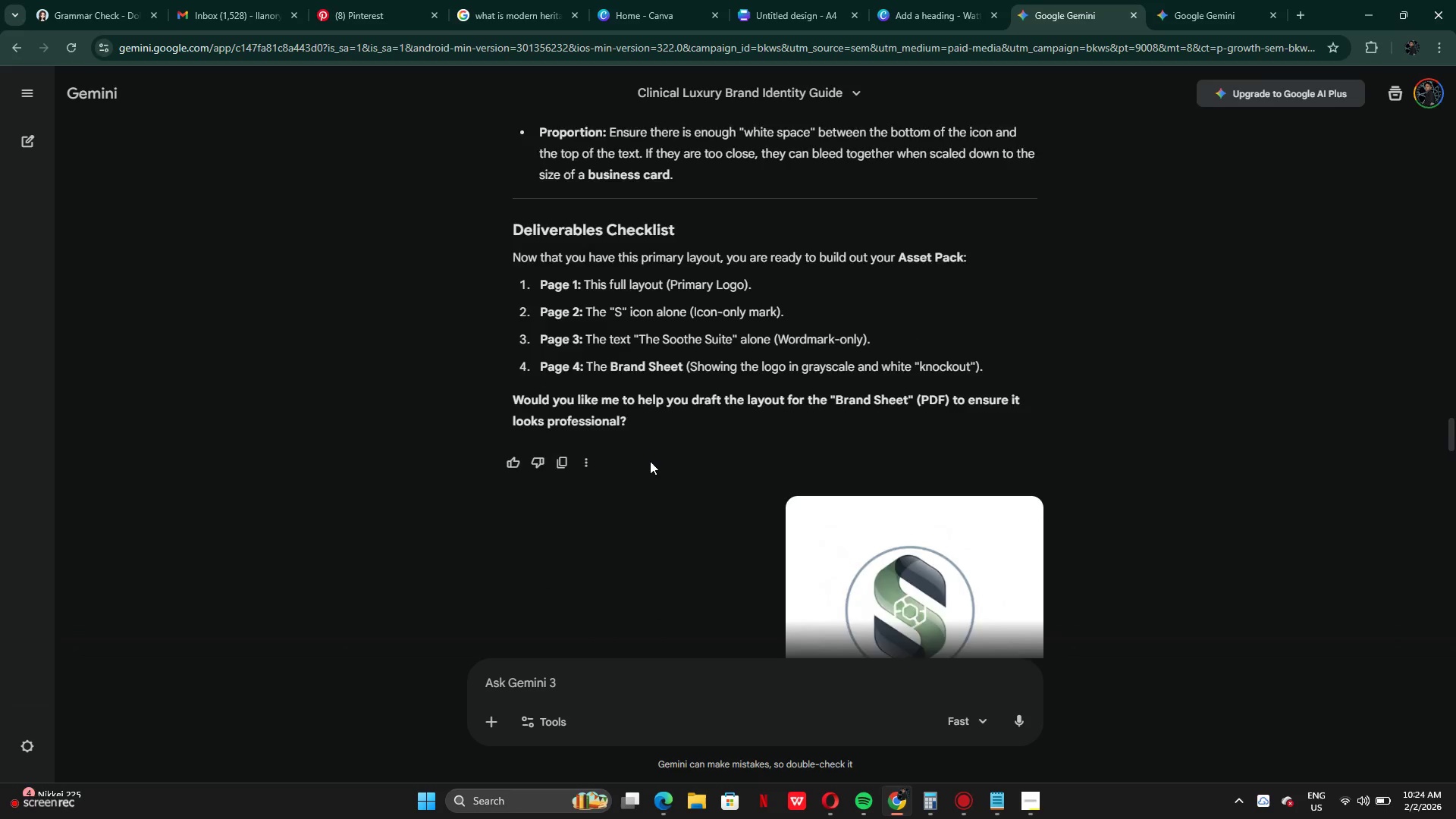 
scroll: coordinate [650, 462], scroll_direction: up, amount: 6.0
 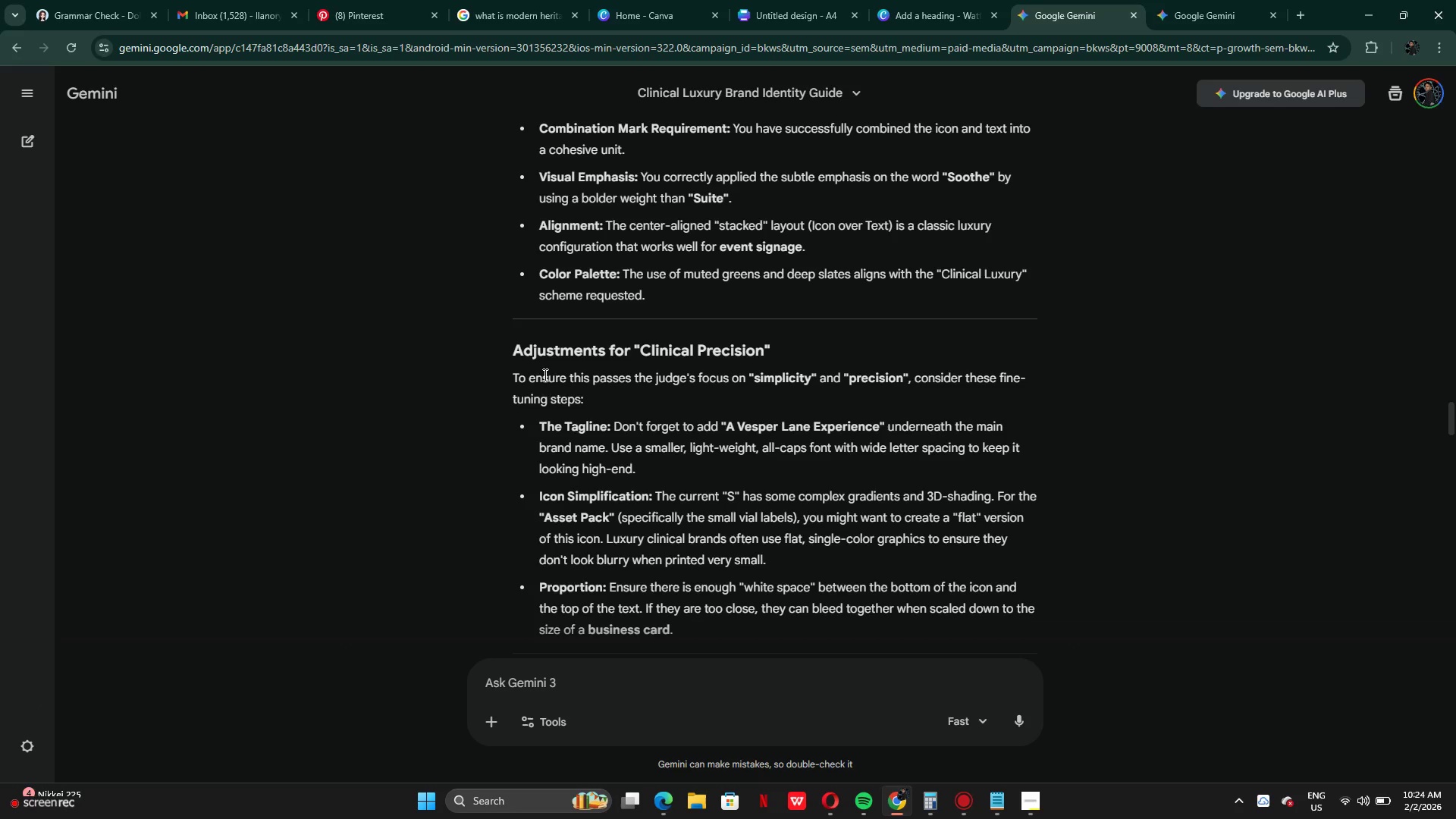 
scroll: coordinate [759, 536], scroll_direction: down, amount: 45.0
 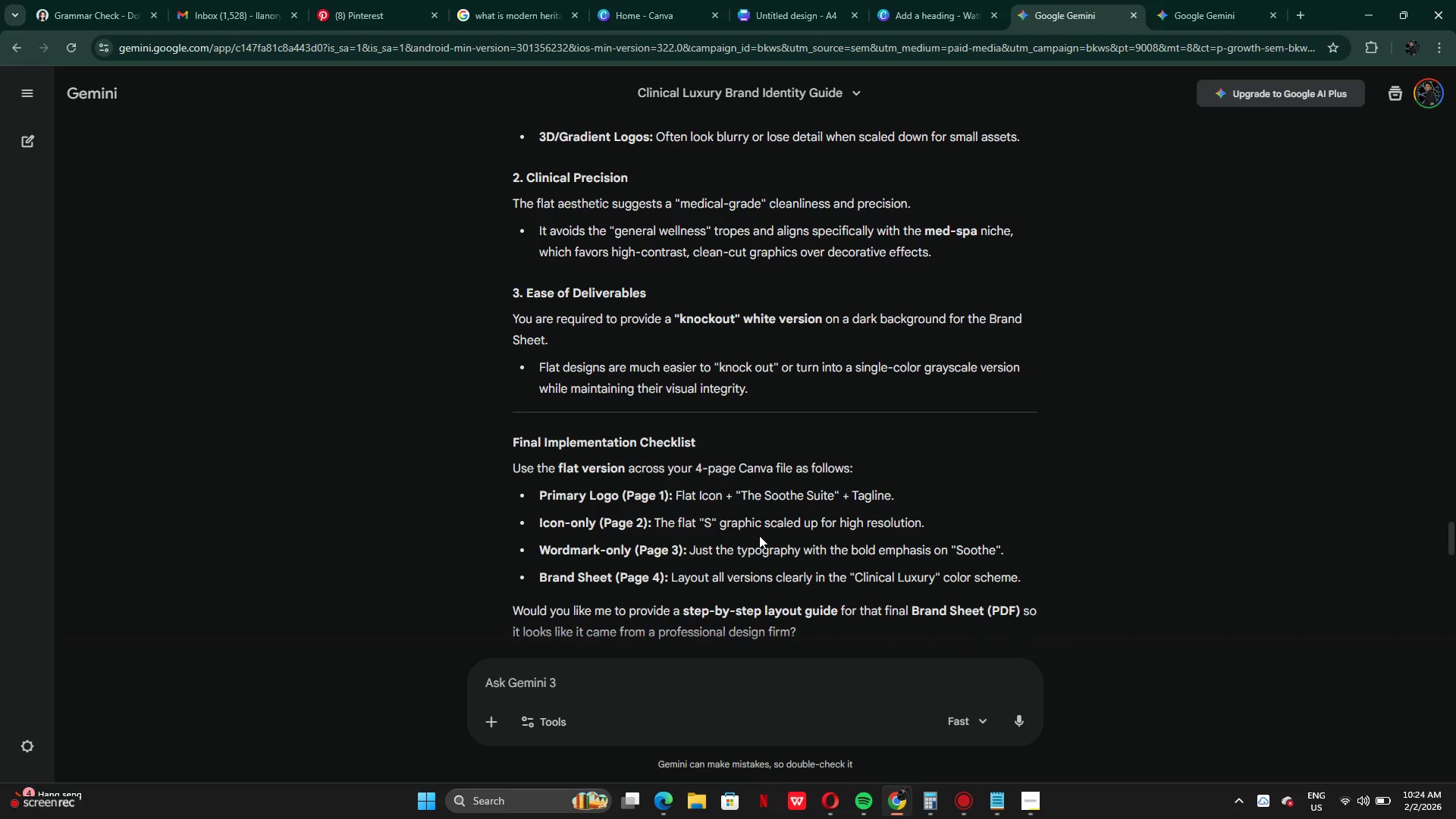 
scroll: coordinate [762, 527], scroll_direction: up, amount: 1.0
 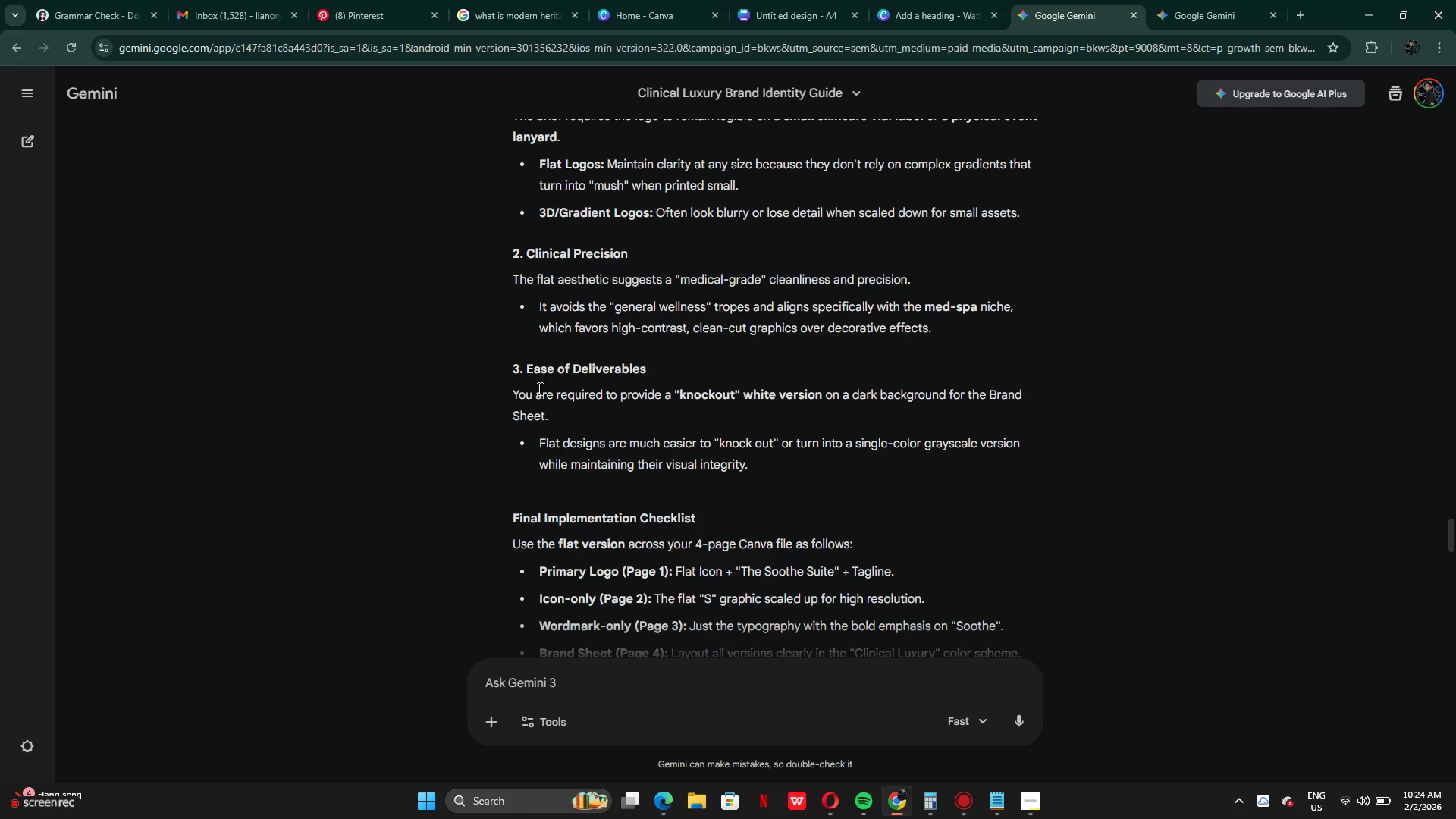 
scroll: coordinate [590, 528], scroll_direction: down, amount: 2.0
 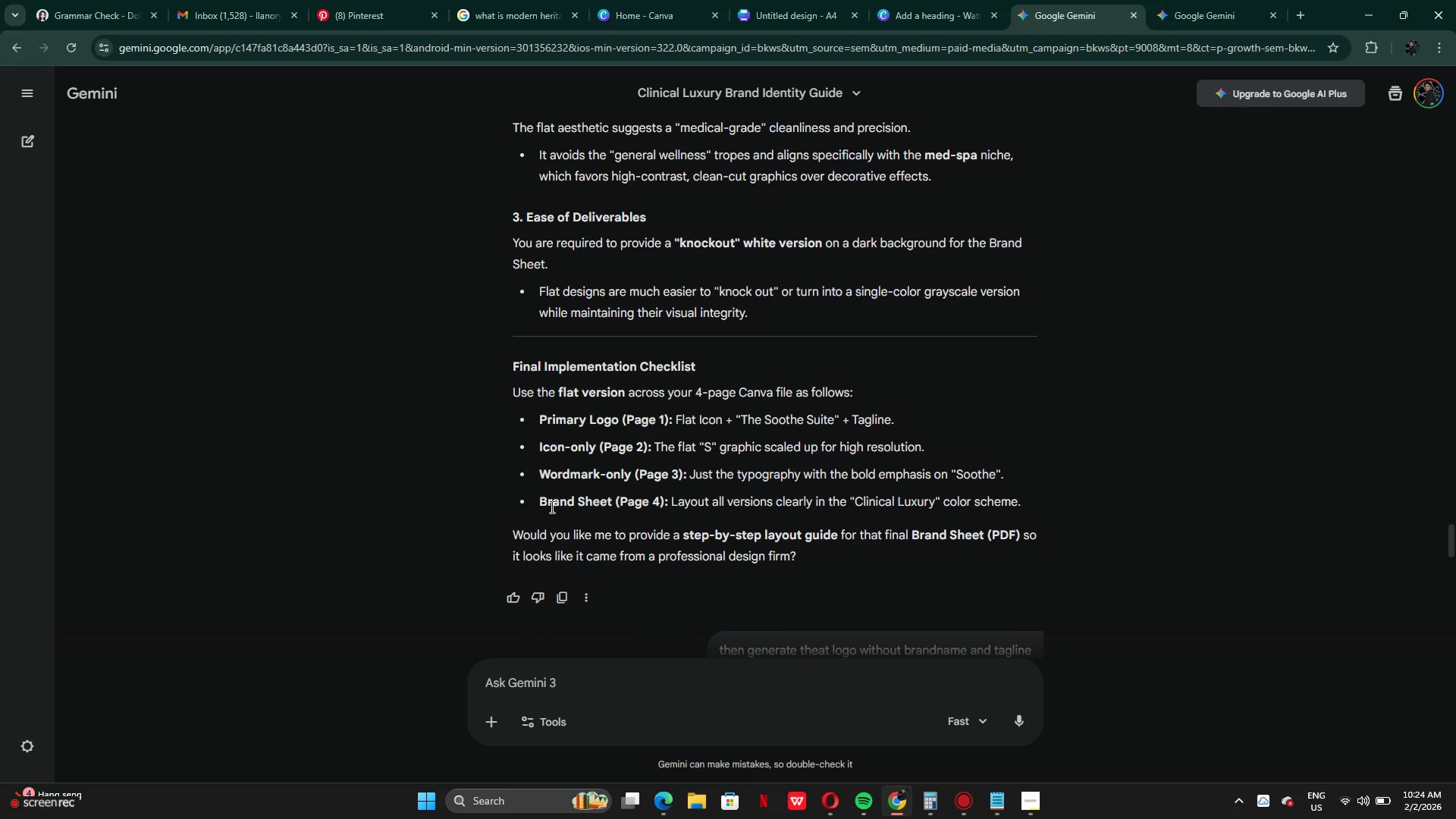 
left_click_drag(start_coordinate=[685, 503], to_coordinate=[721, 503])
 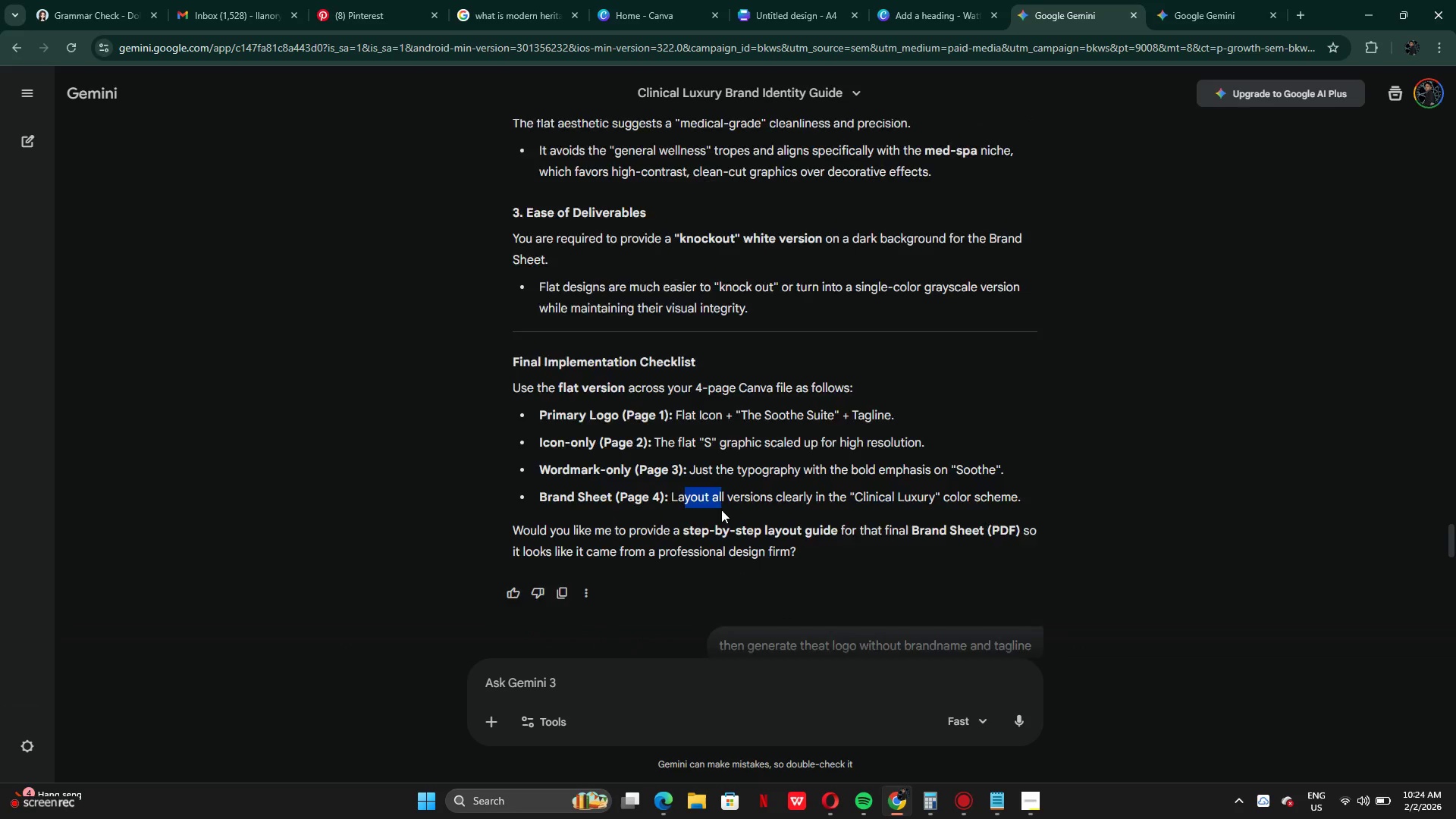 
scroll: coordinate [733, 509], scroll_direction: down, amount: 31.0
 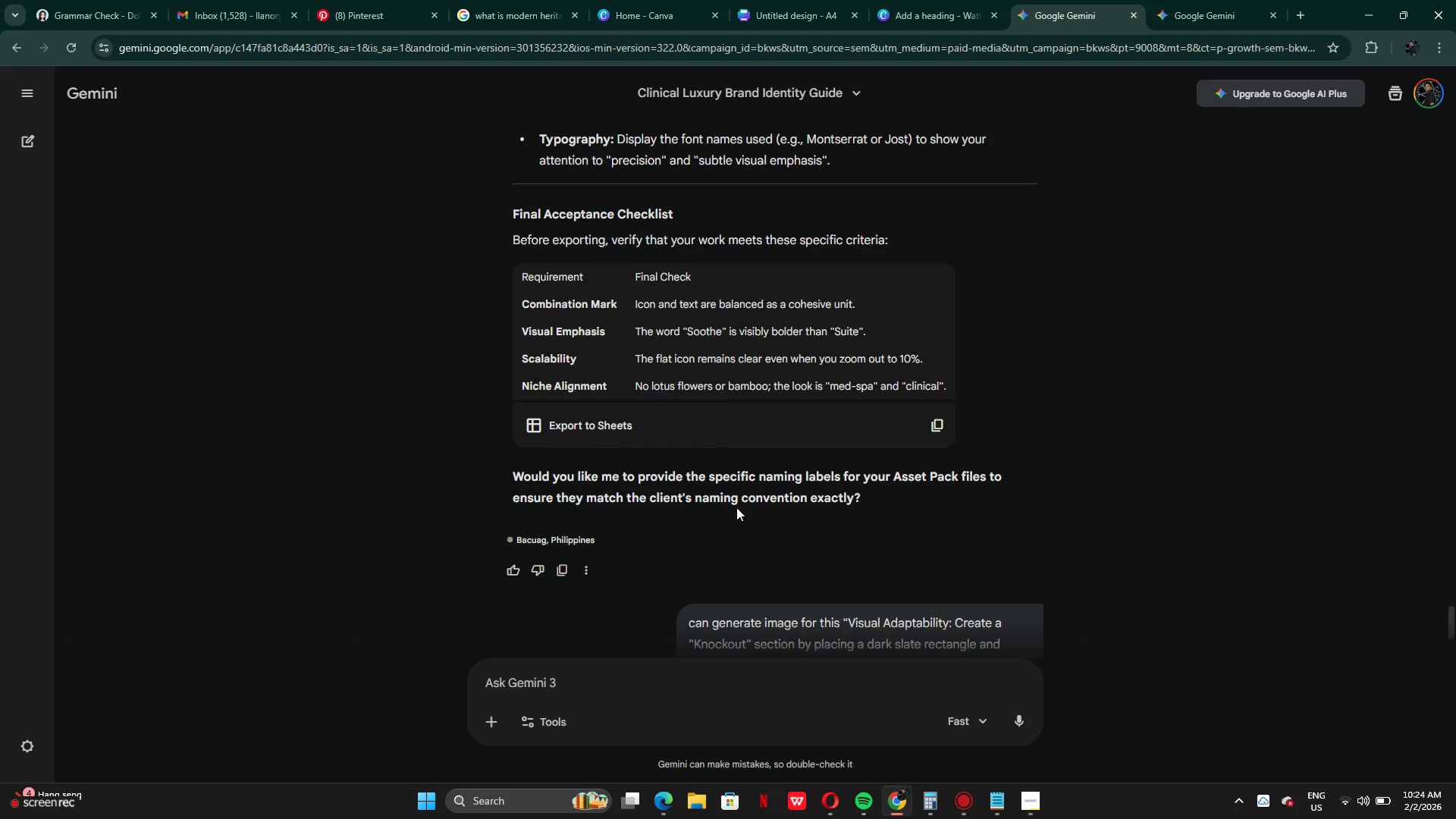 
scroll: coordinate [738, 507], scroll_direction: up, amount: 8.0
 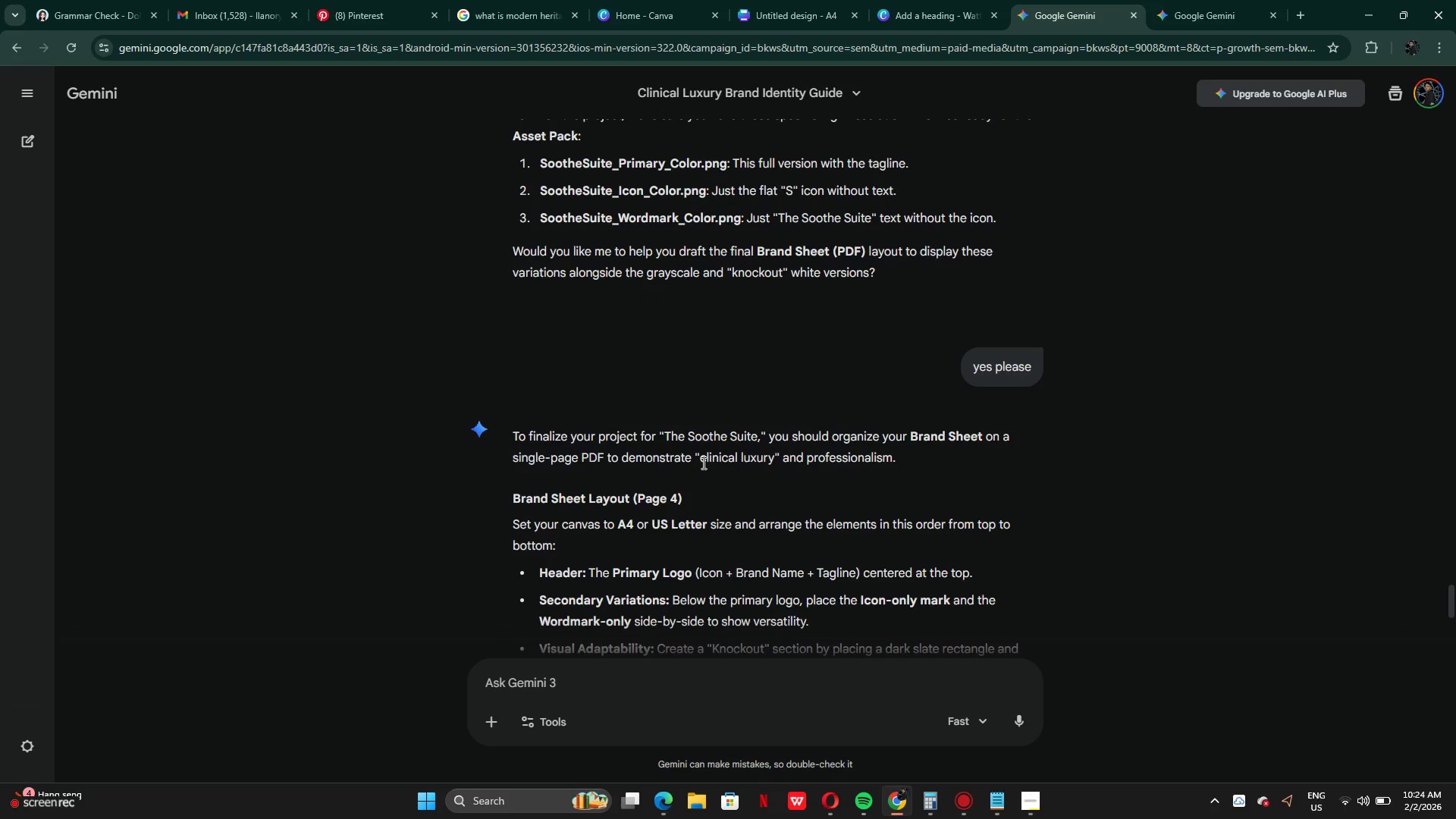 
scroll: coordinate [703, 463], scroll_direction: down, amount: 12.0
 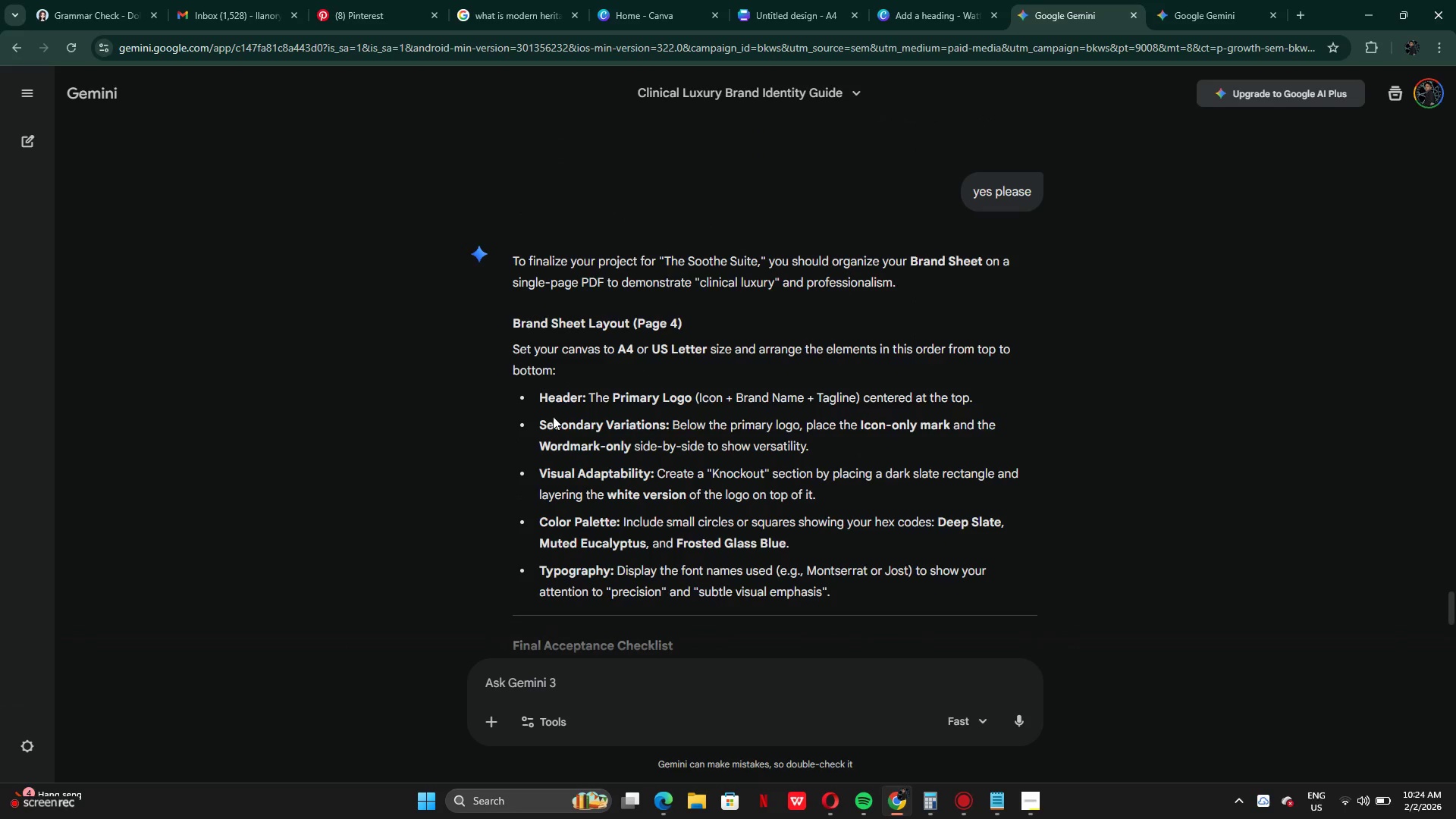 
left_click_drag(start_coordinate=[551, 419], to_coordinate=[720, 418])
 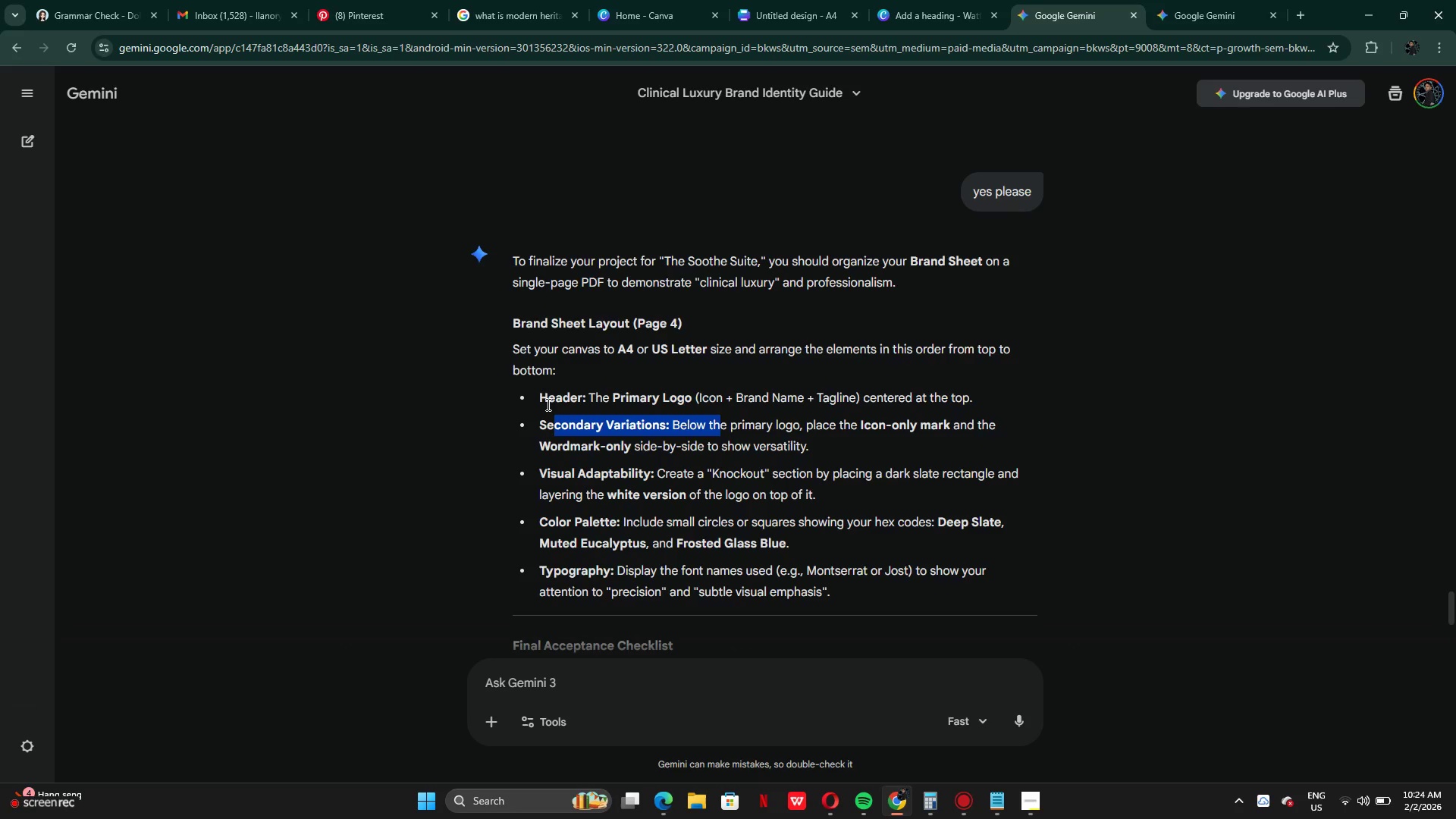 
left_click([544, 402])
 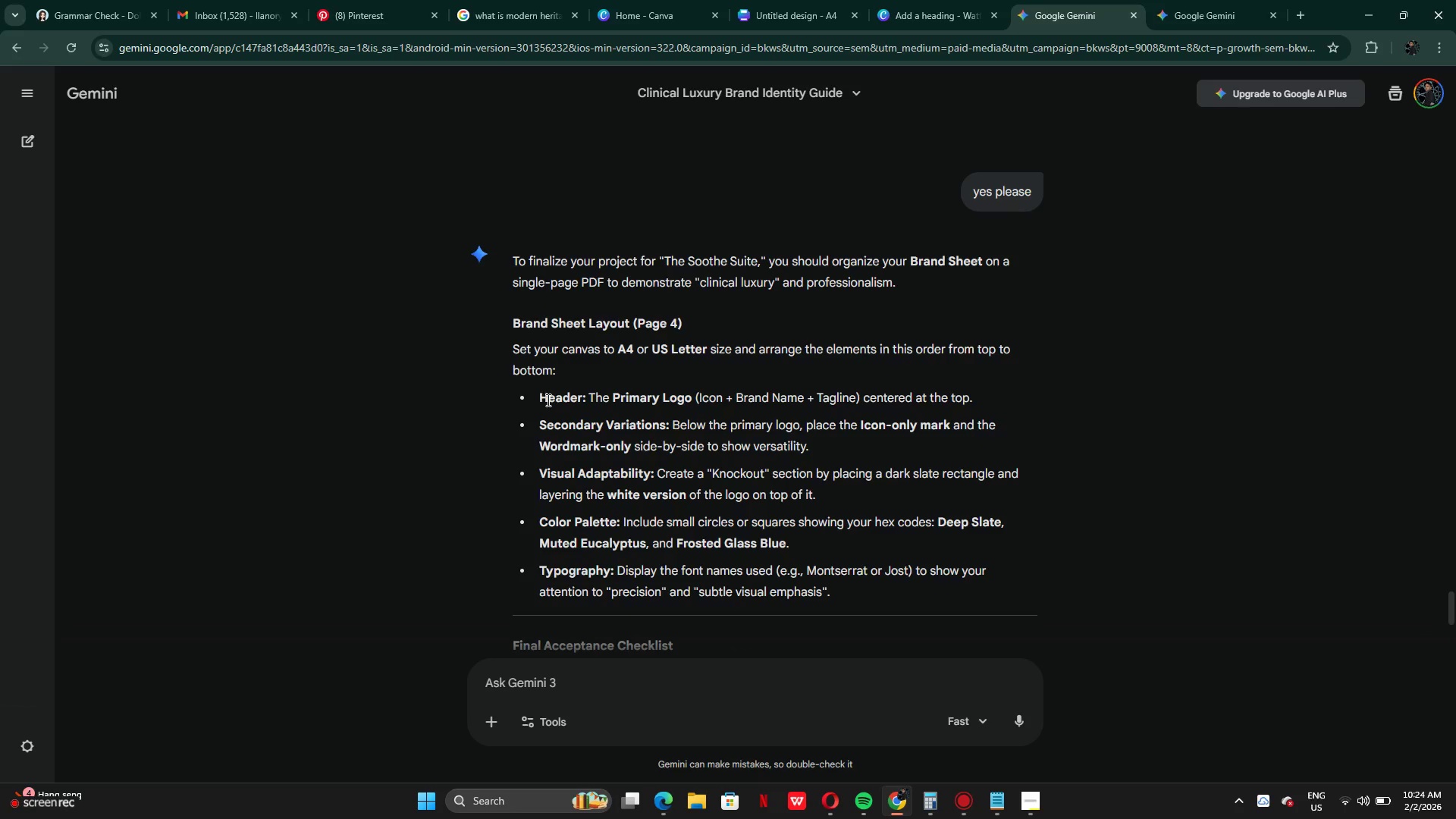 
left_click_drag(start_coordinate=[547, 400], to_coordinate=[696, 406])
 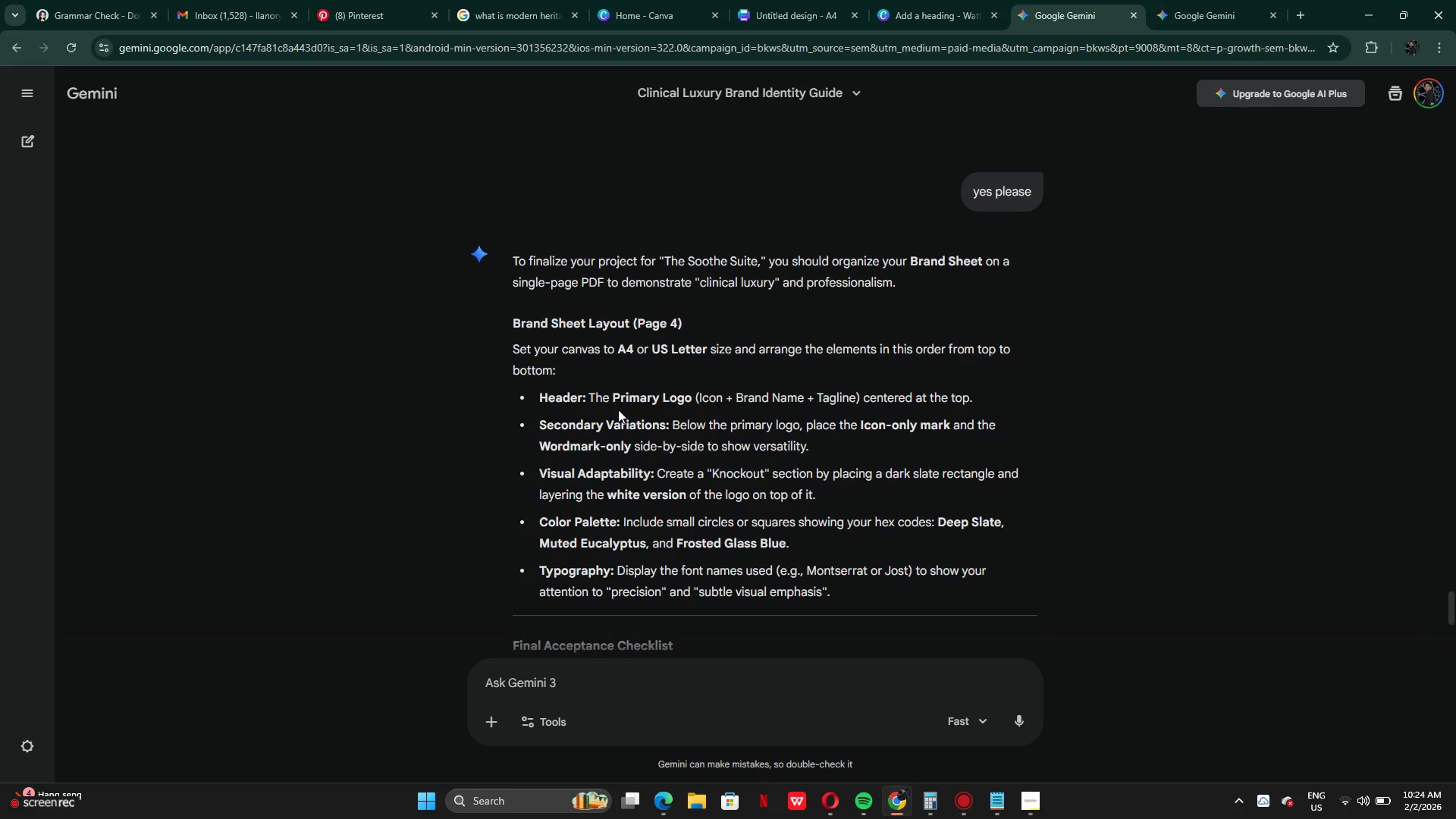 
left_click_drag(start_coordinate=[618, 410], to_coordinate=[713, 410])
 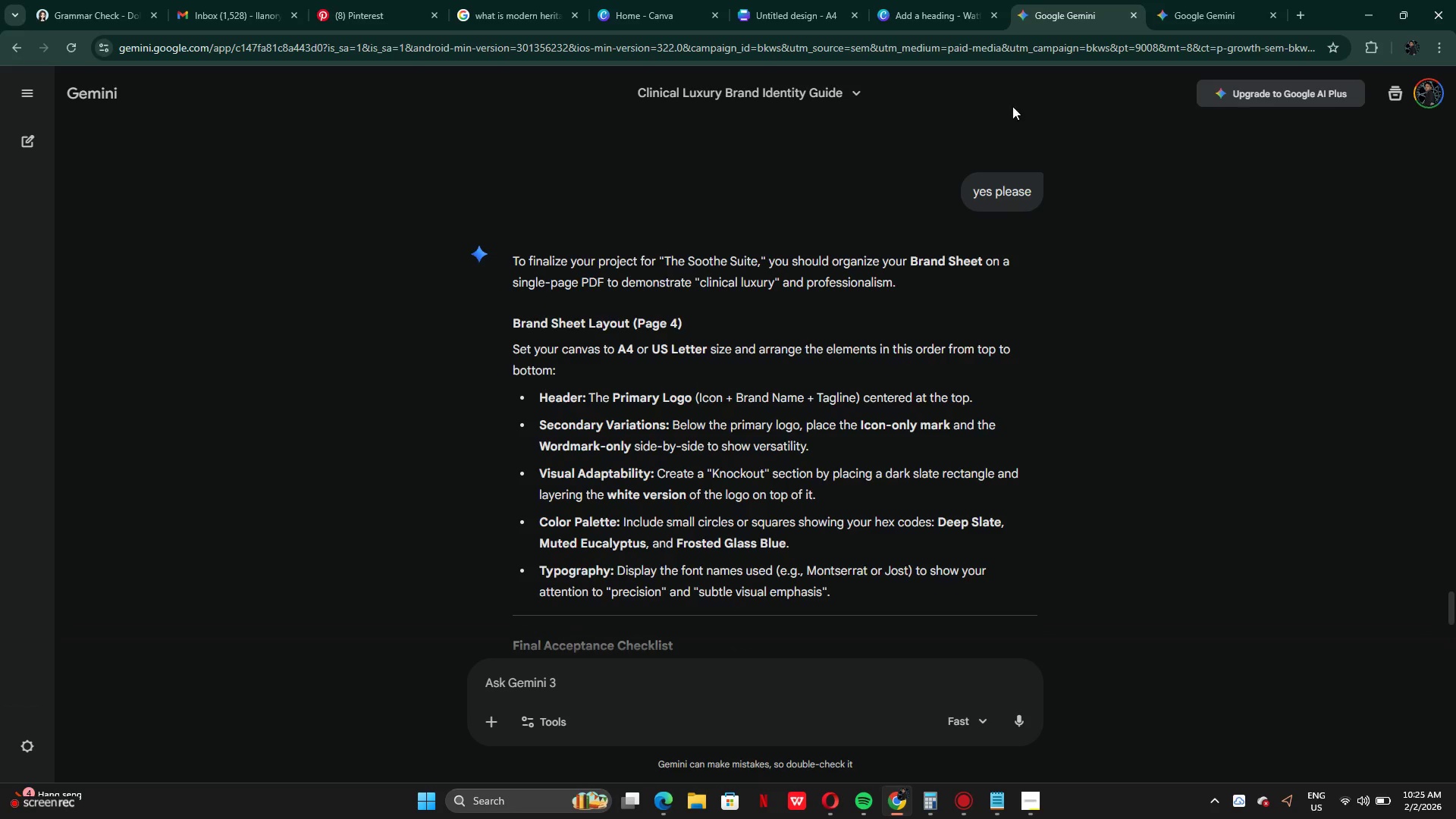 
left_click([942, 14])
 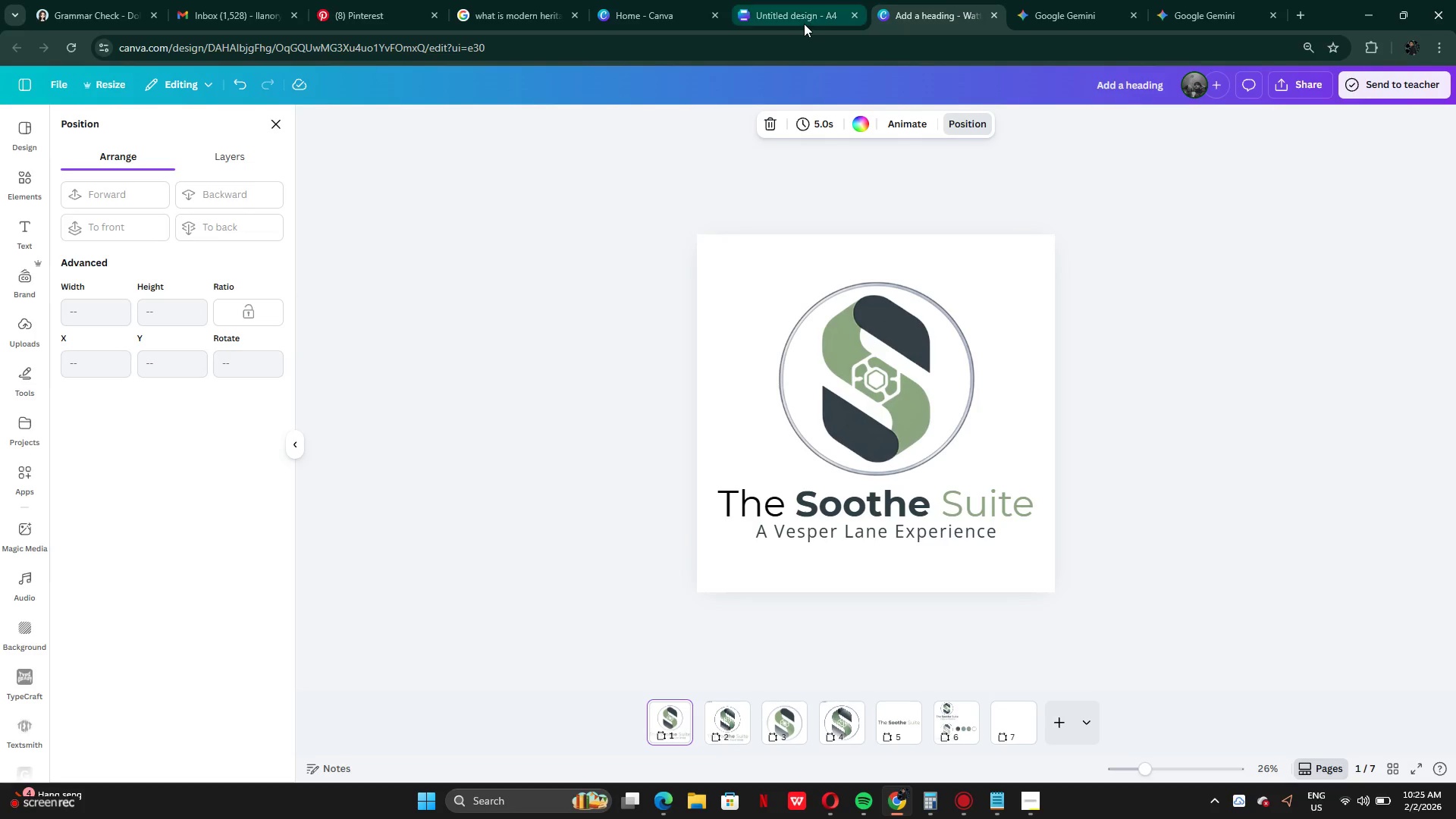 
left_click([802, 24])
 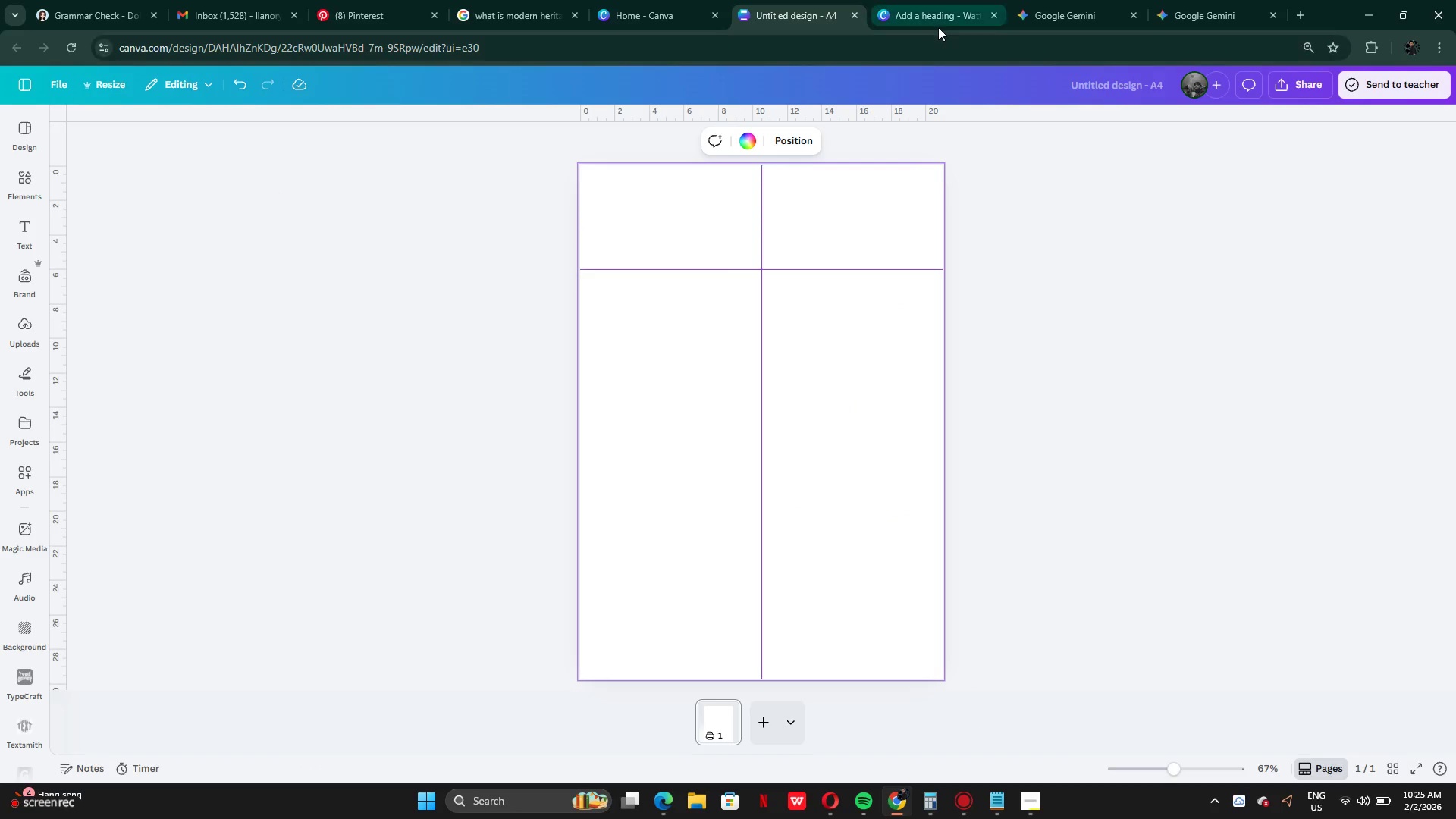 
left_click([938, 27])
 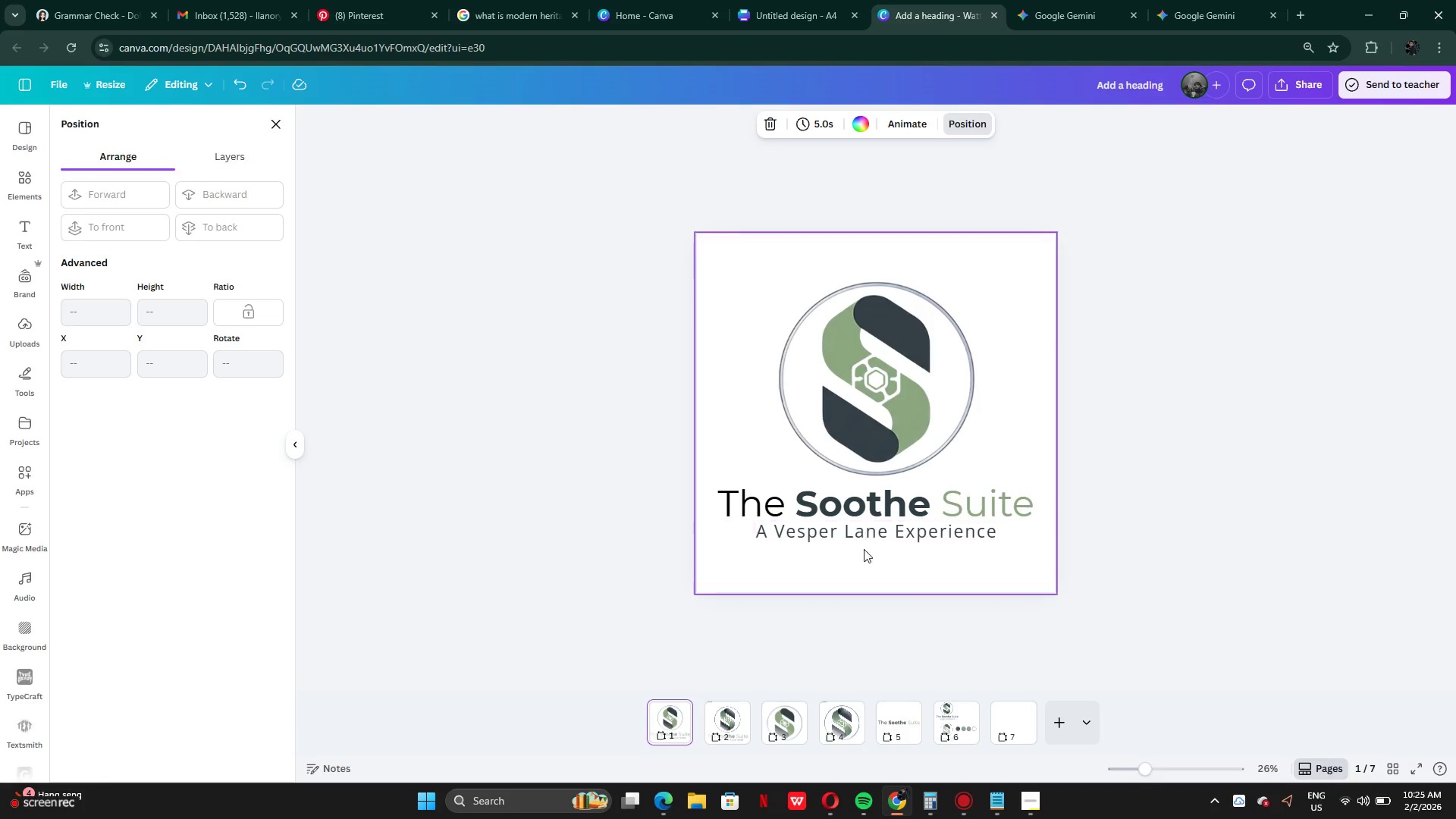 
left_click_drag(start_coordinate=[861, 573], to_coordinate=[858, 443])
 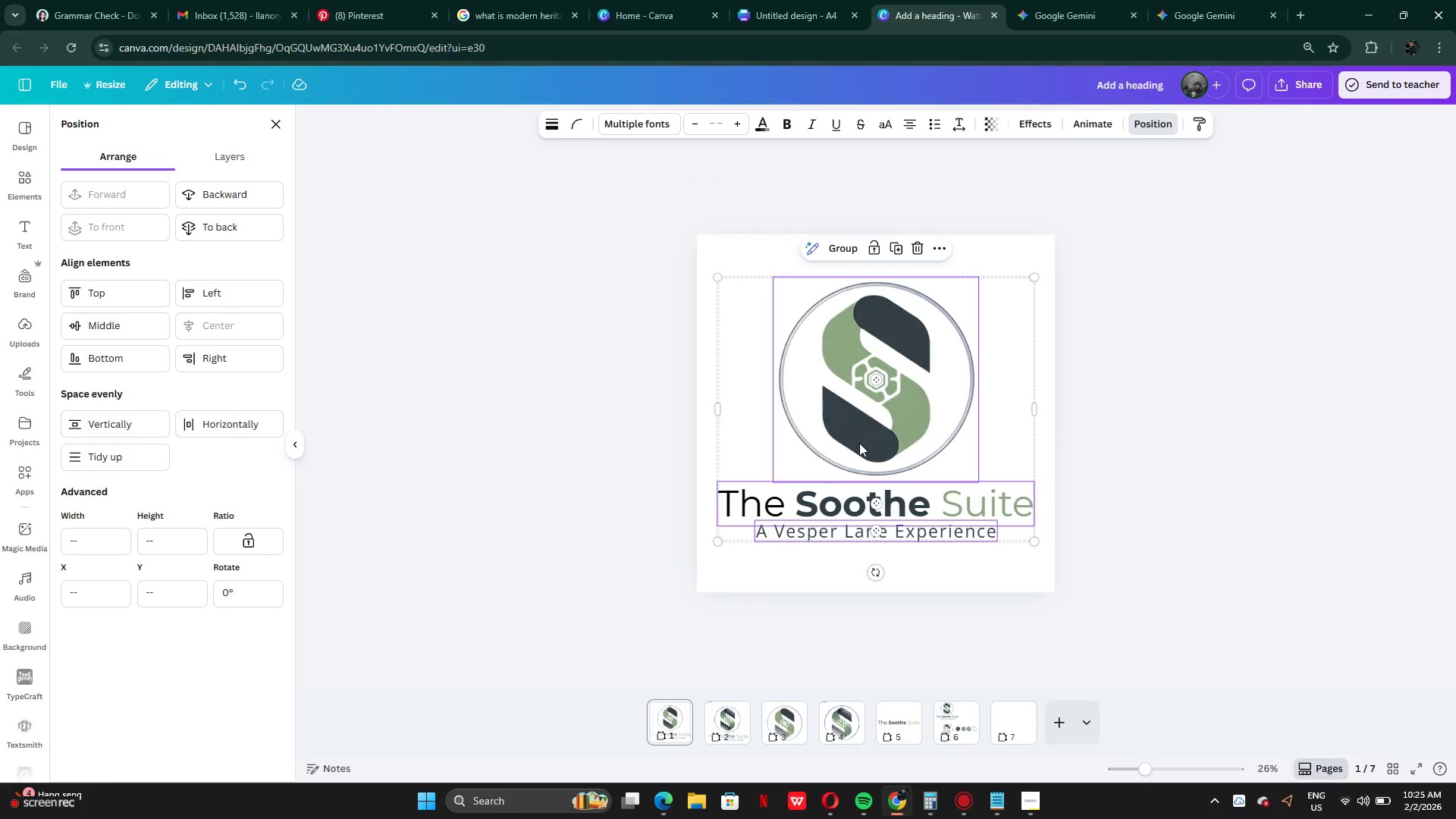 
key(Control+C)
 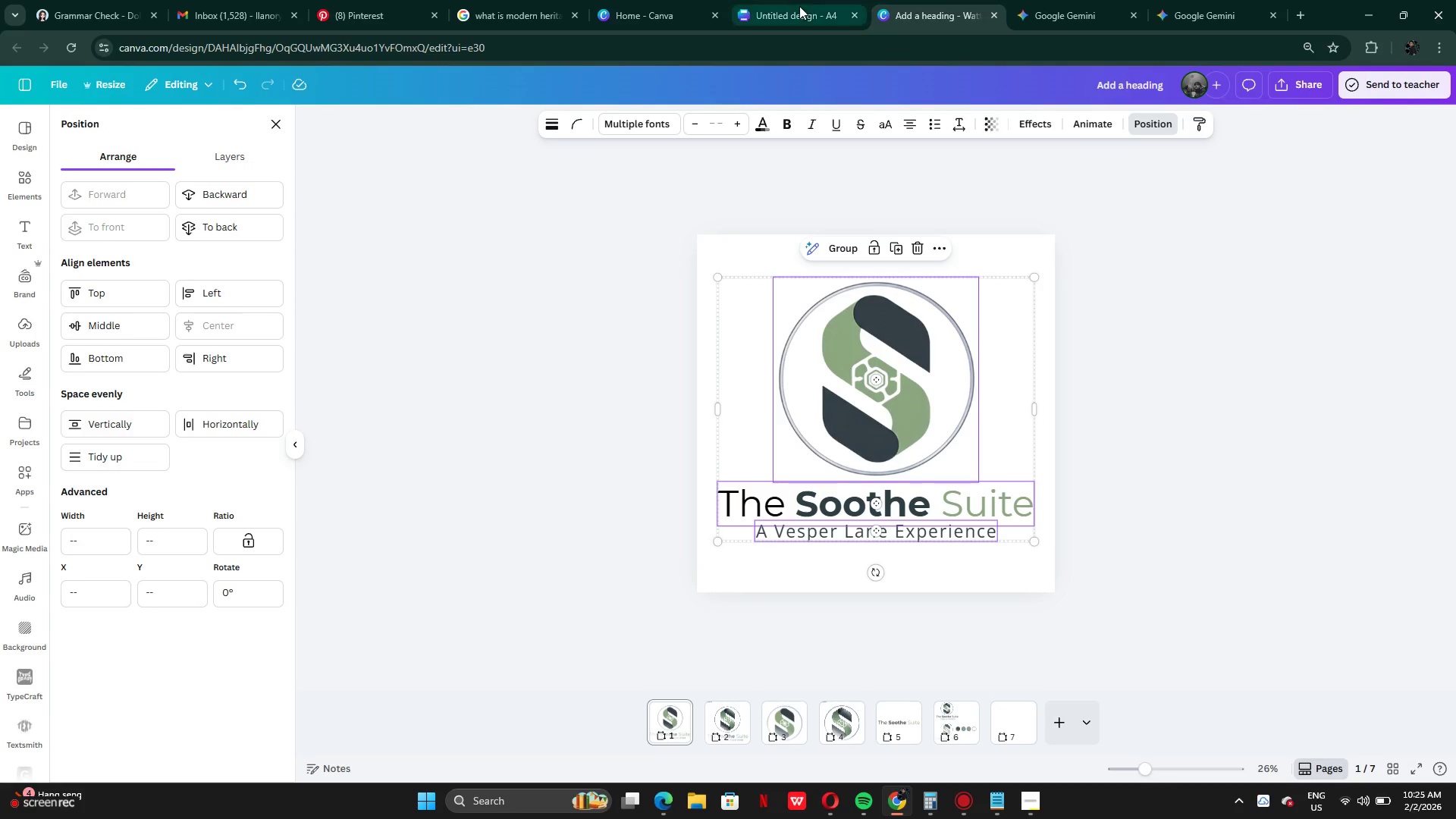 
left_click([800, 5])
 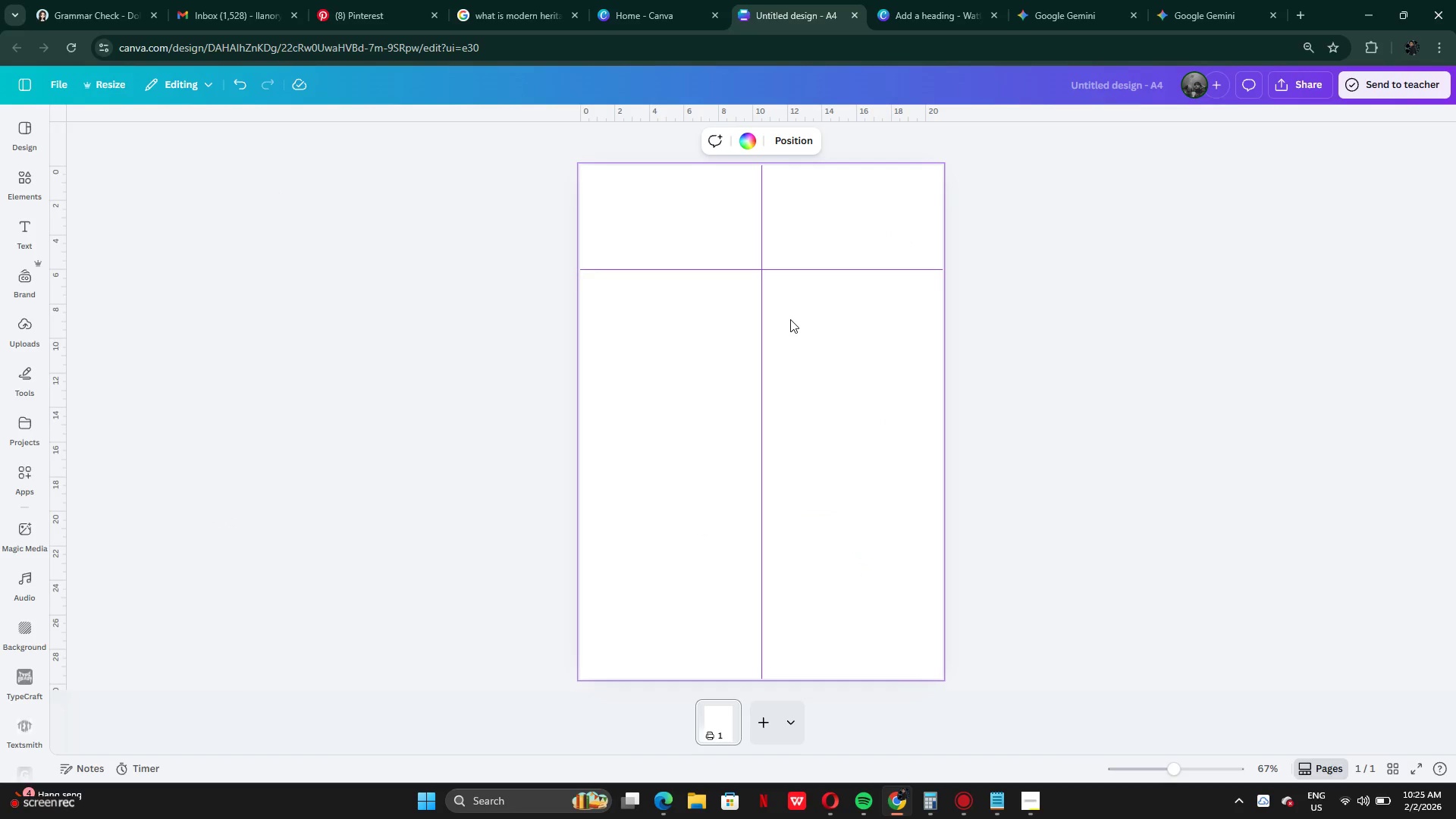 
key(Control+V)
 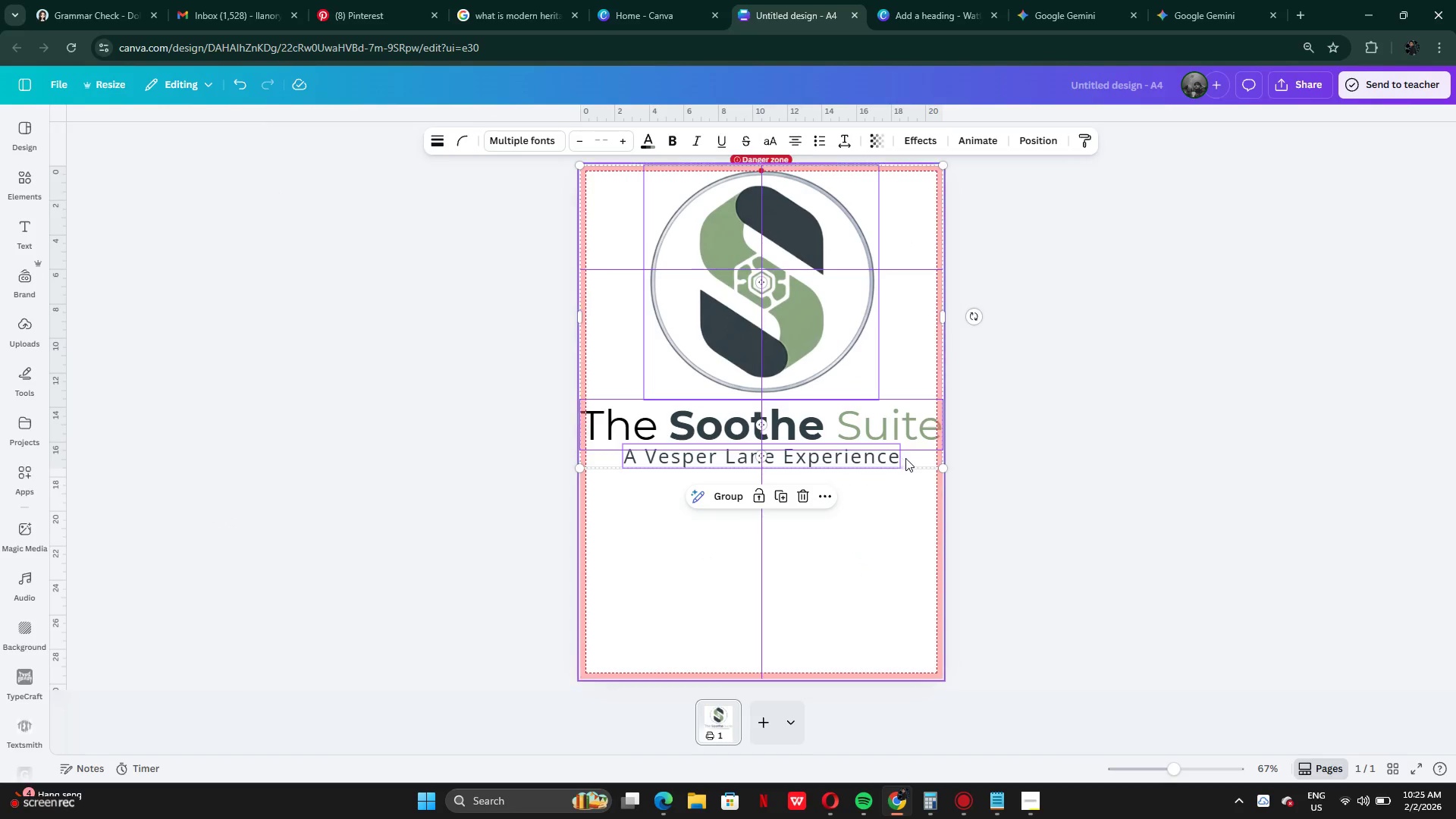 
left_click_drag(start_coordinate=[940, 464], to_coordinate=[698, 237])
 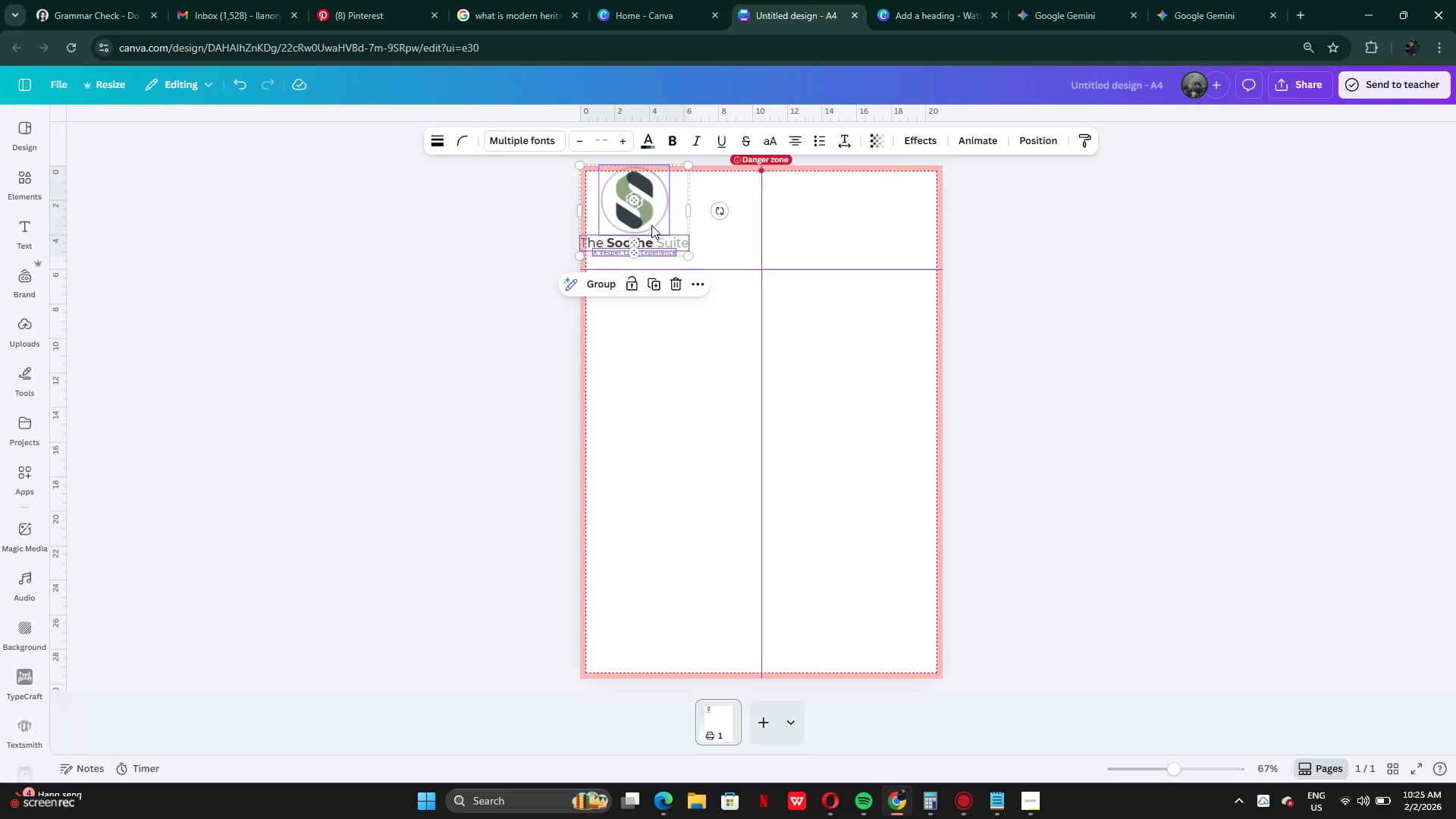 
left_click_drag(start_coordinate=[650, 225], to_coordinate=[780, 240])
 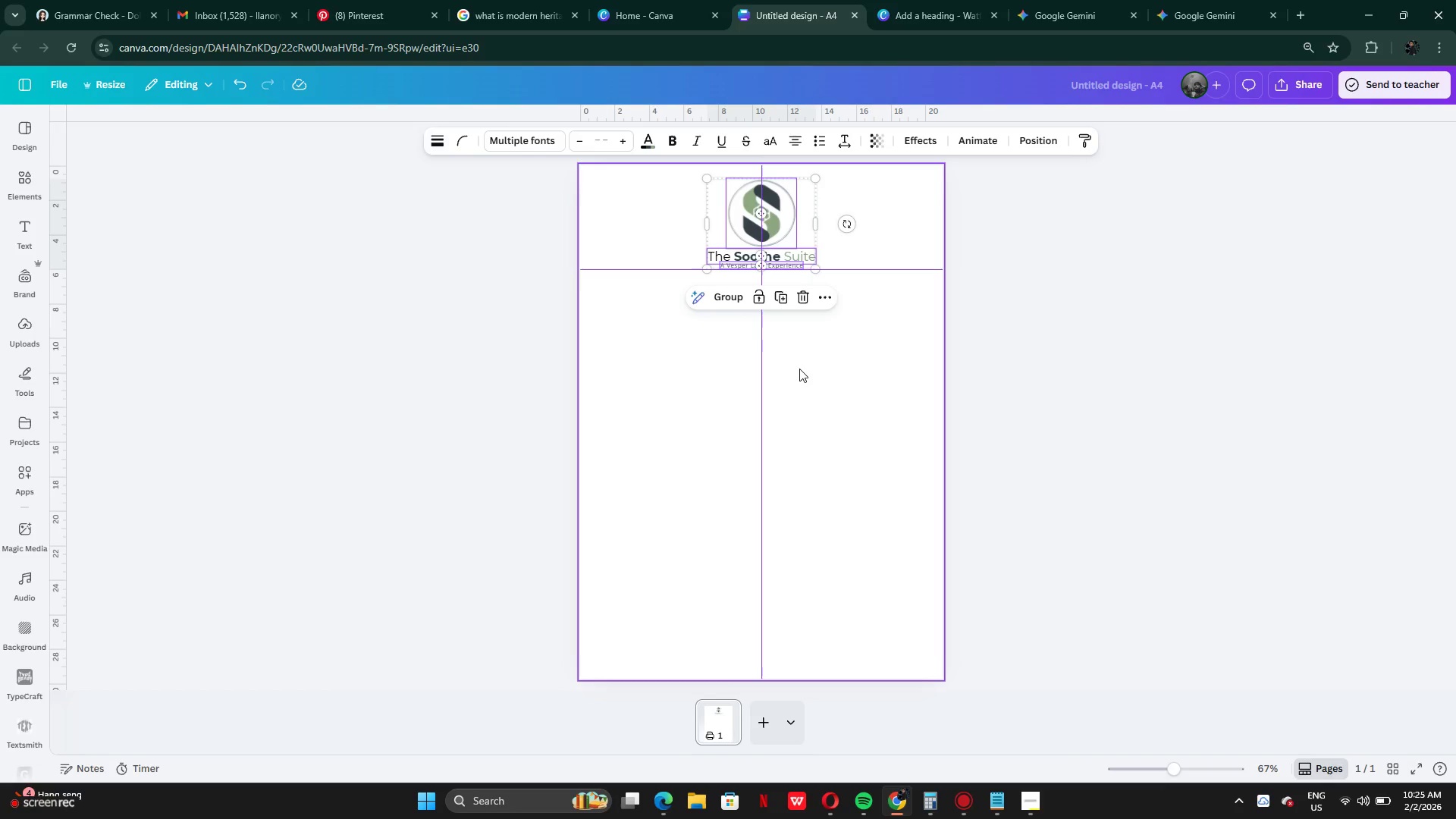 
left_click([799, 369])
 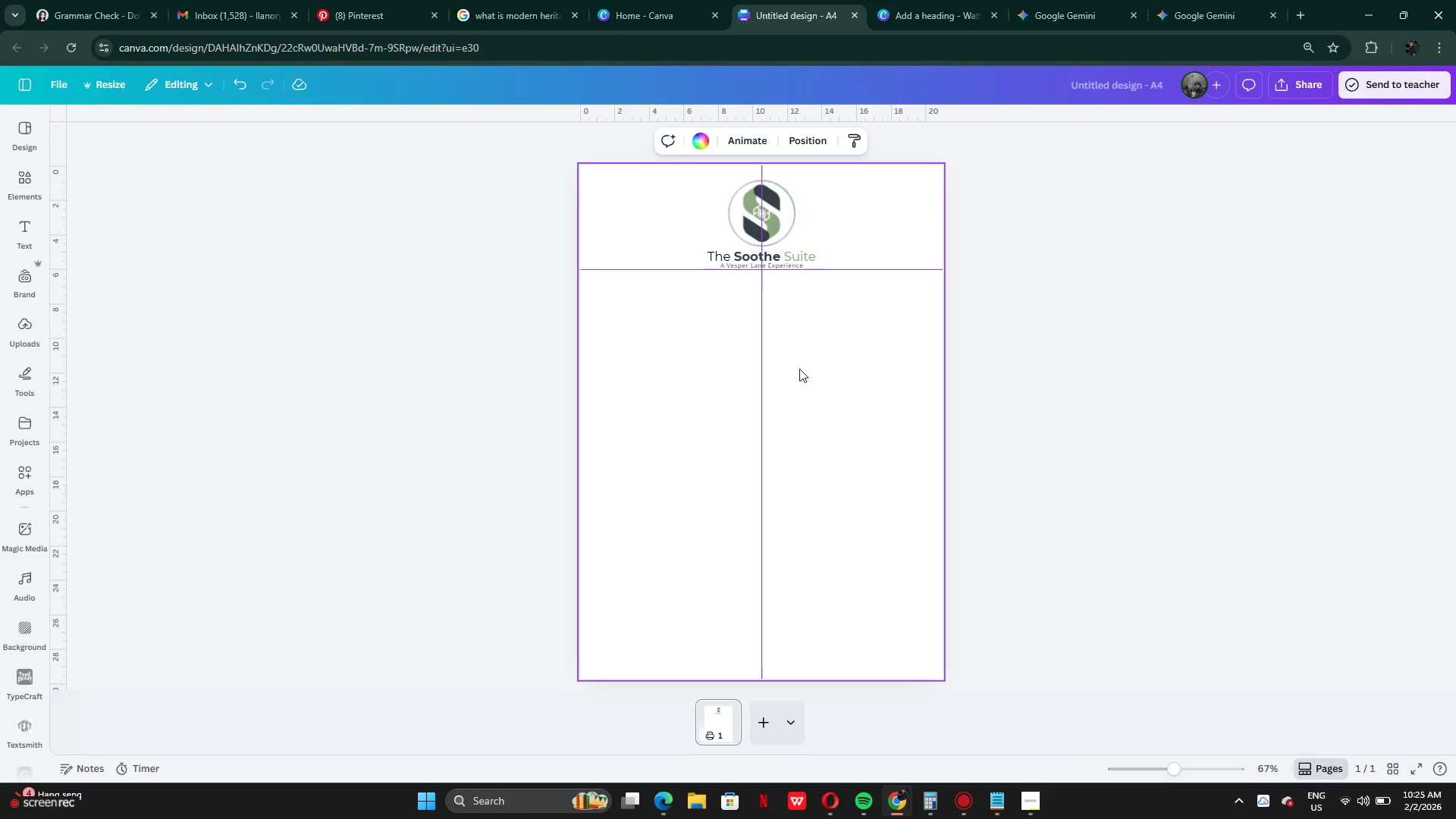 
left_click([799, 369])
 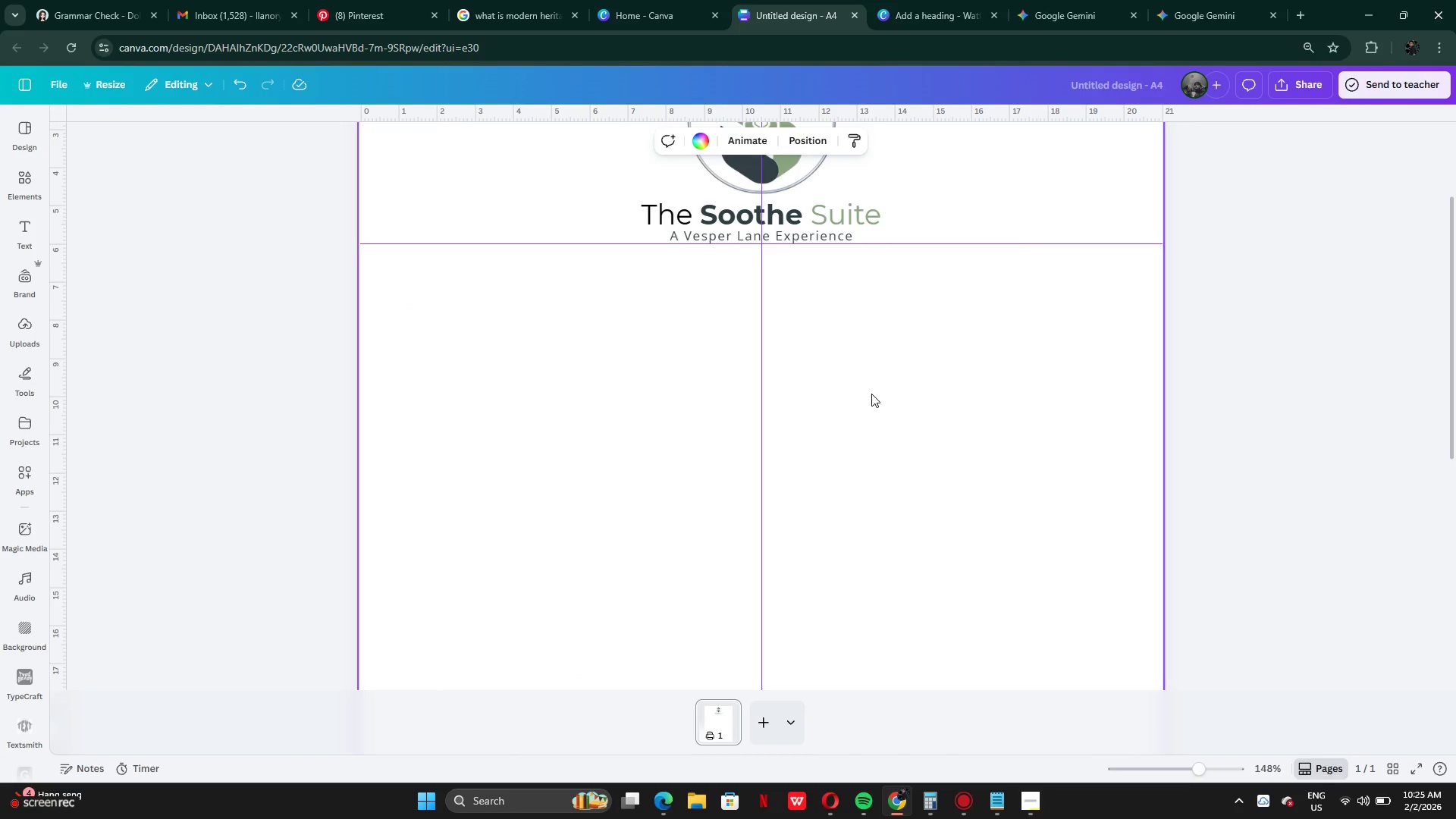 
wait(5.5)
 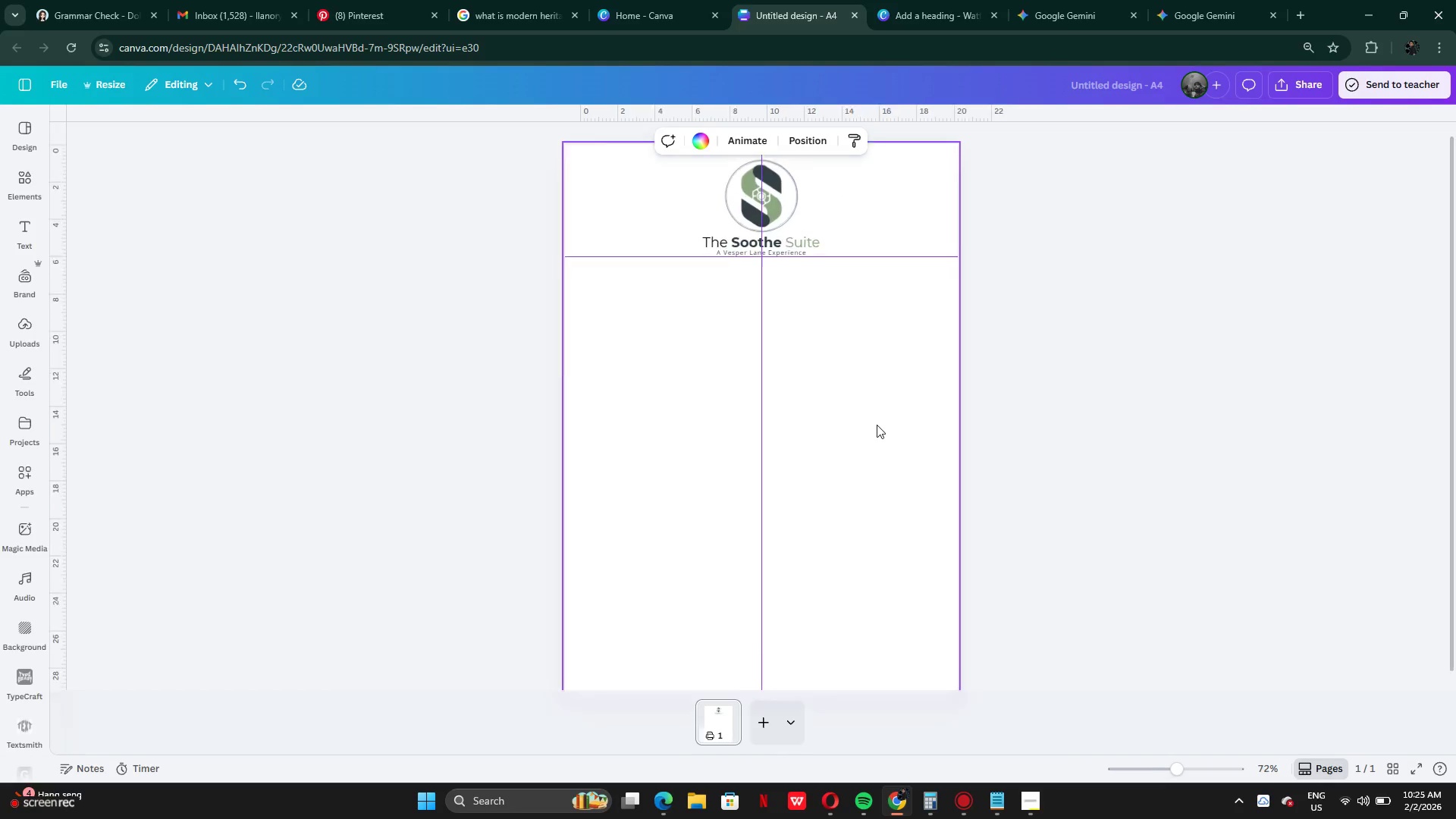 
left_click_drag(start_coordinate=[776, 431], to_coordinate=[791, 292])
 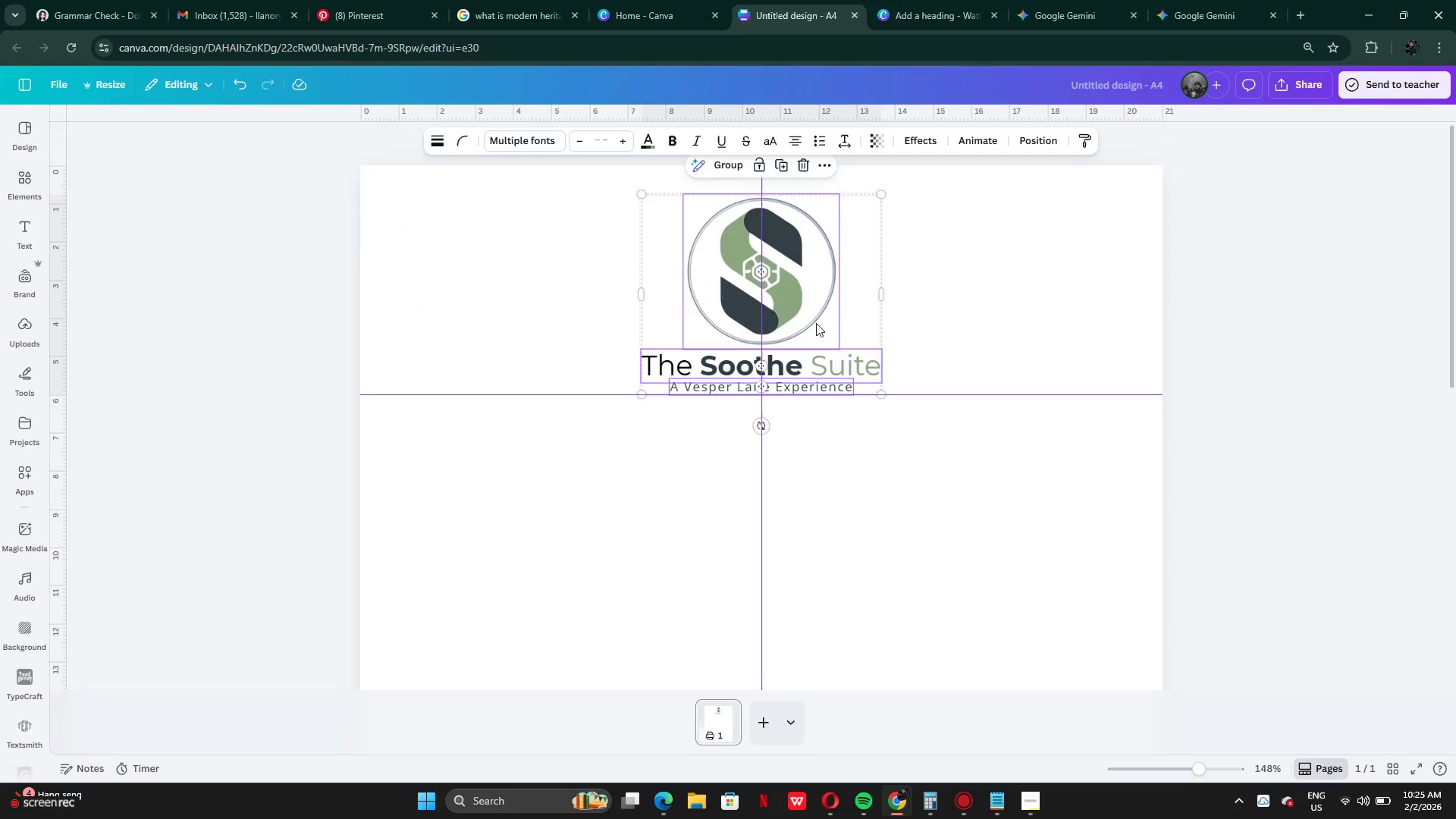 
left_click_drag(start_coordinate=[816, 323], to_coordinate=[817, 311])
 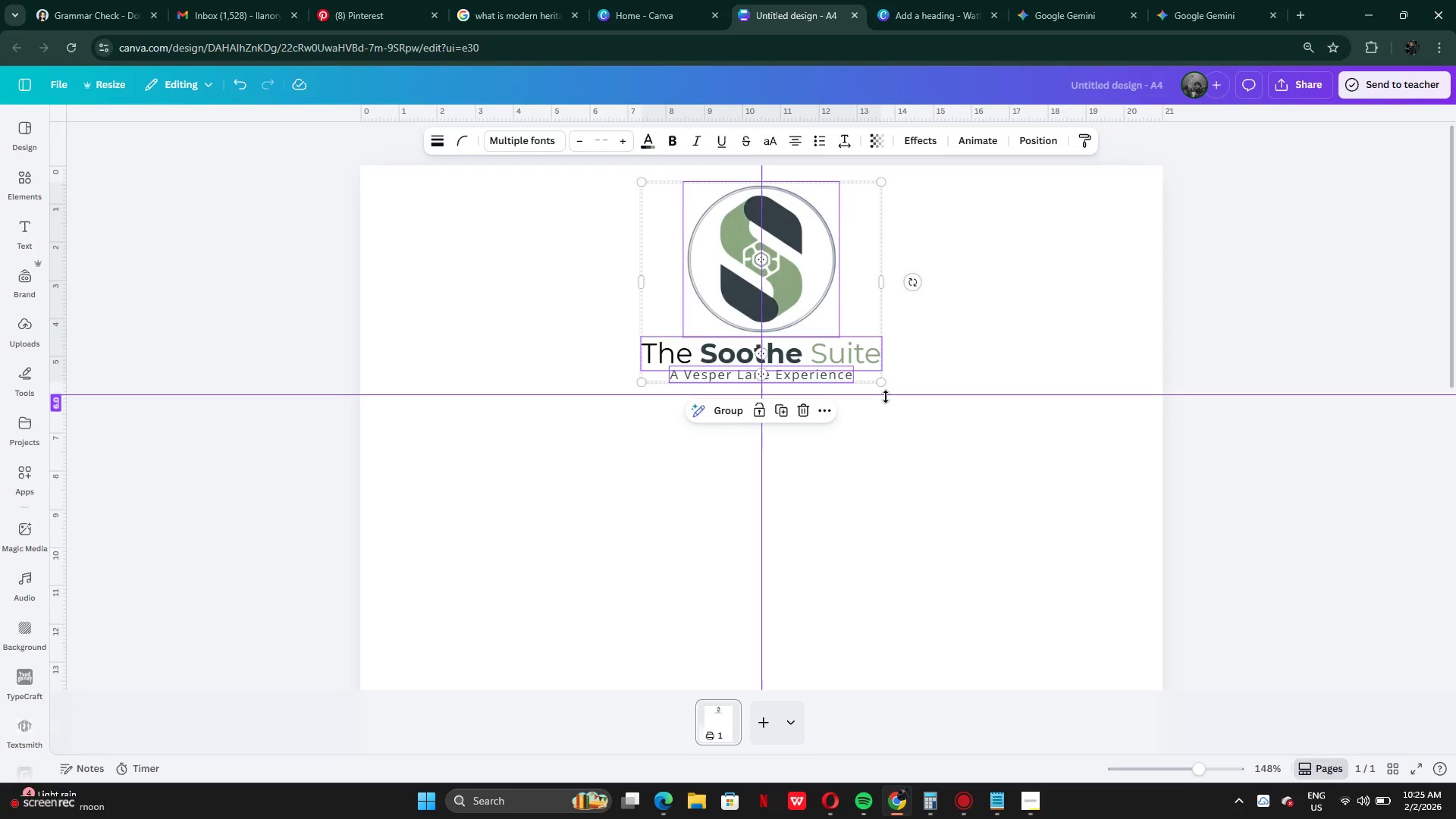 
left_click_drag(start_coordinate=[886, 395], to_coordinate=[886, 385])
 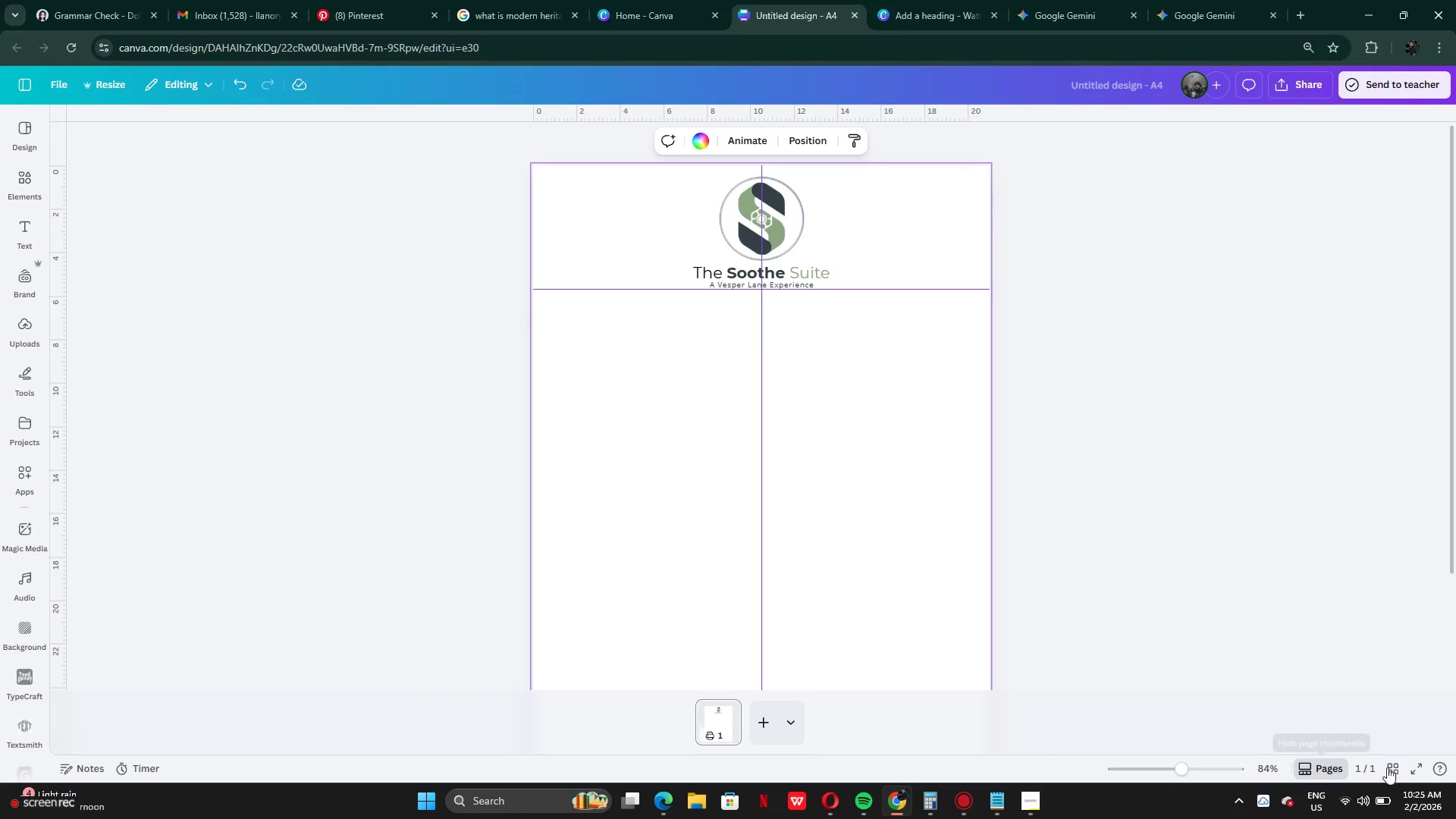 
left_click([1413, 771])
 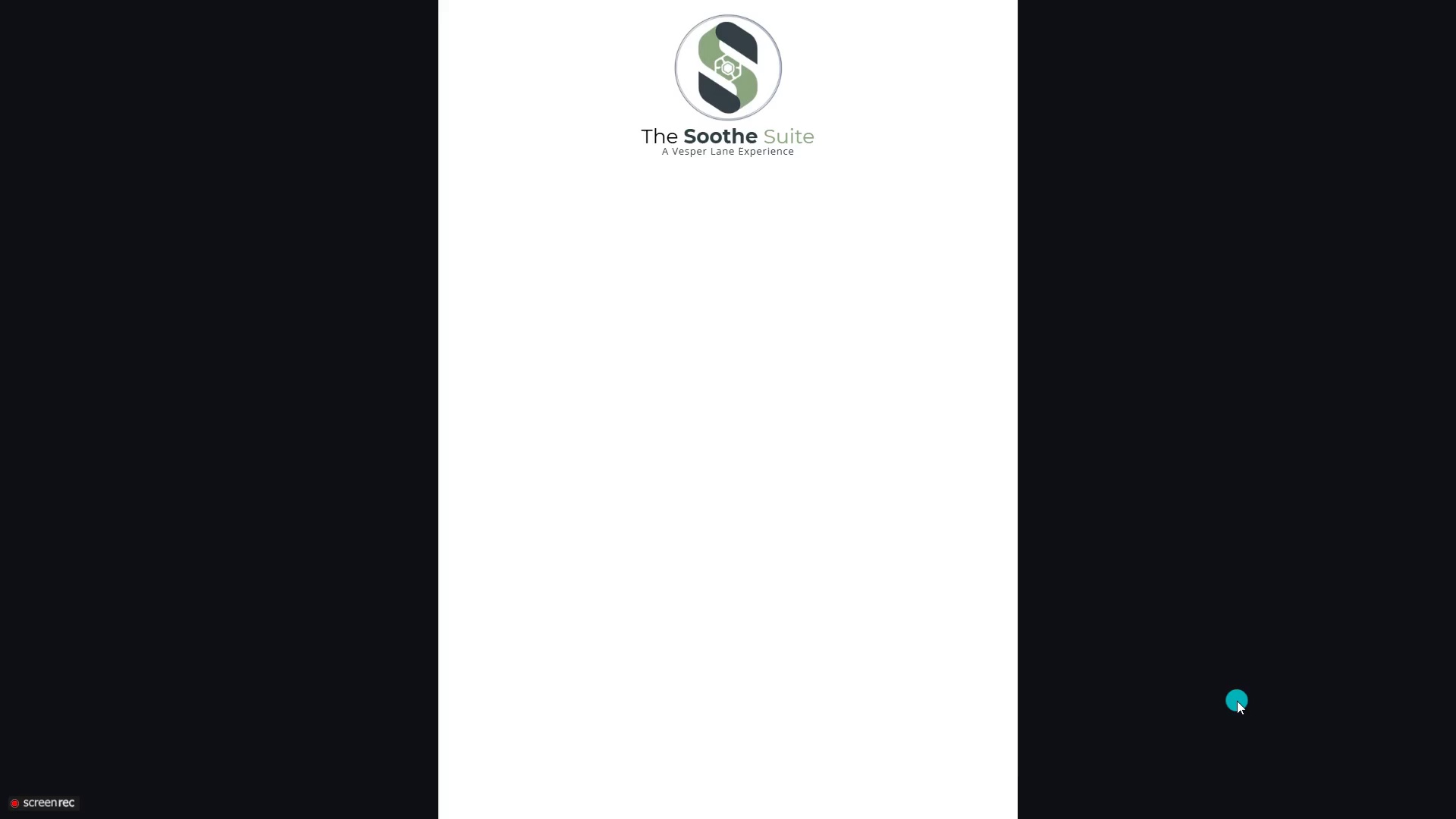 
wait(7.88)
 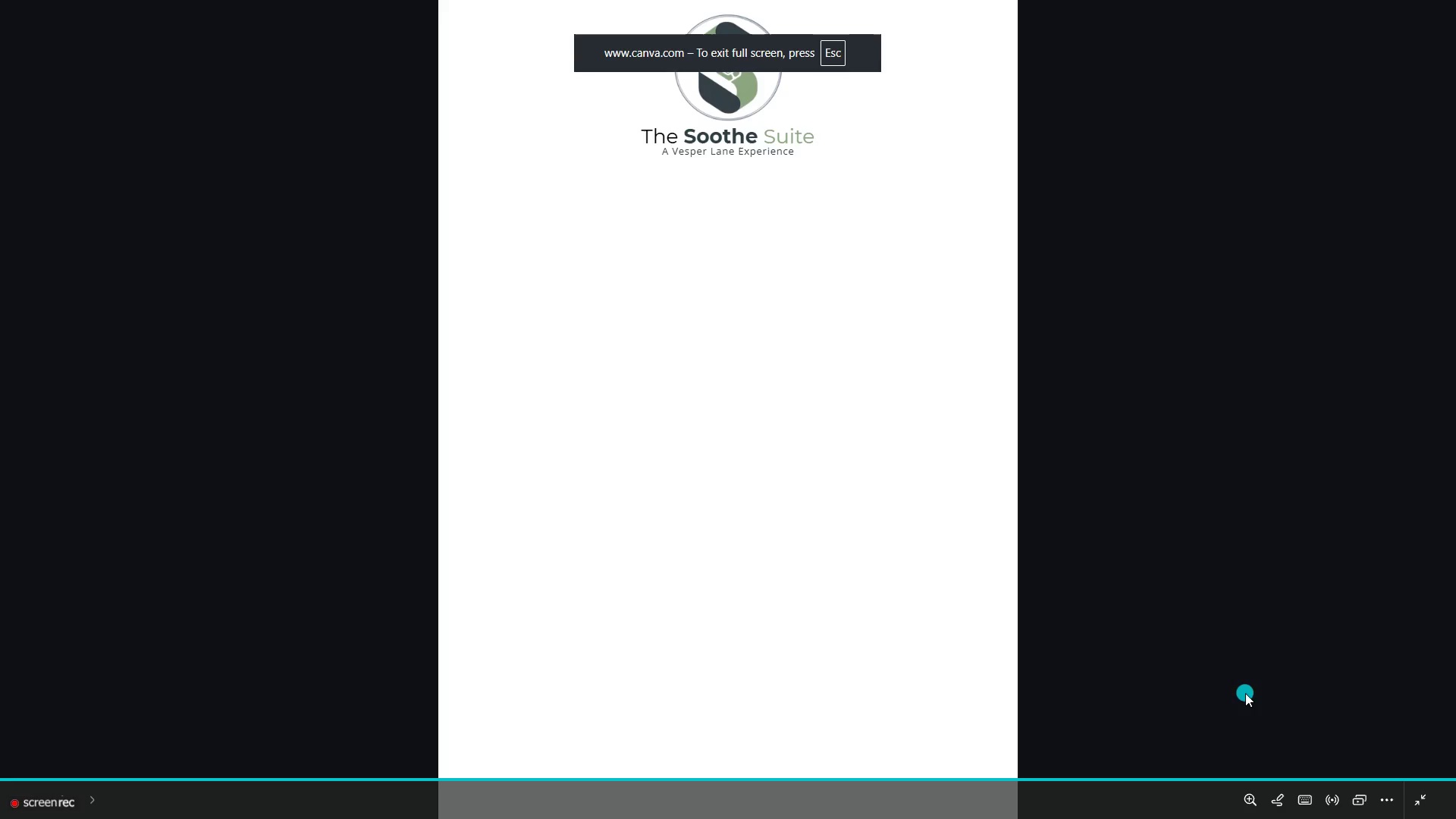 
left_click([731, 55])
 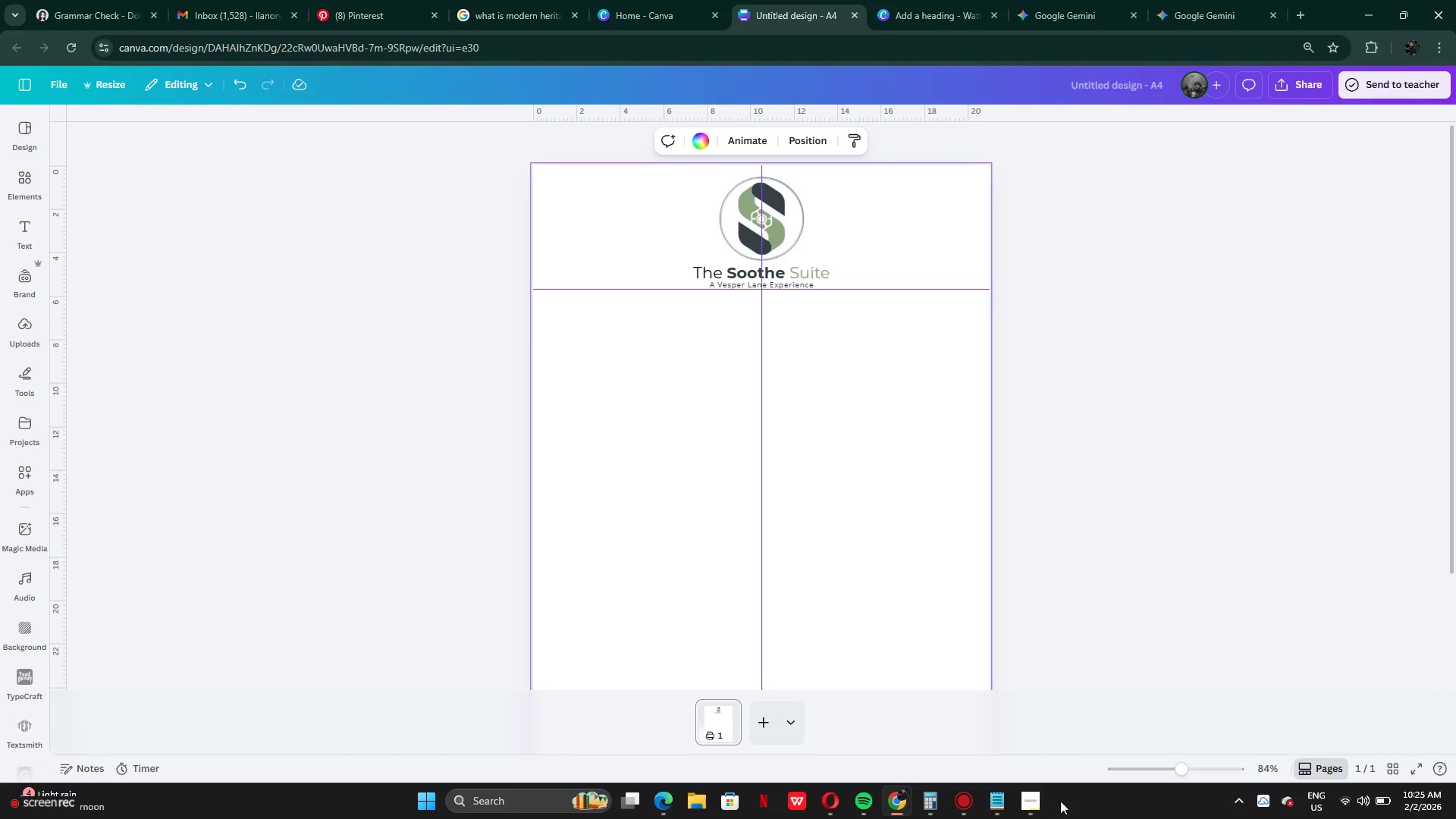 
left_click([1039, 802])